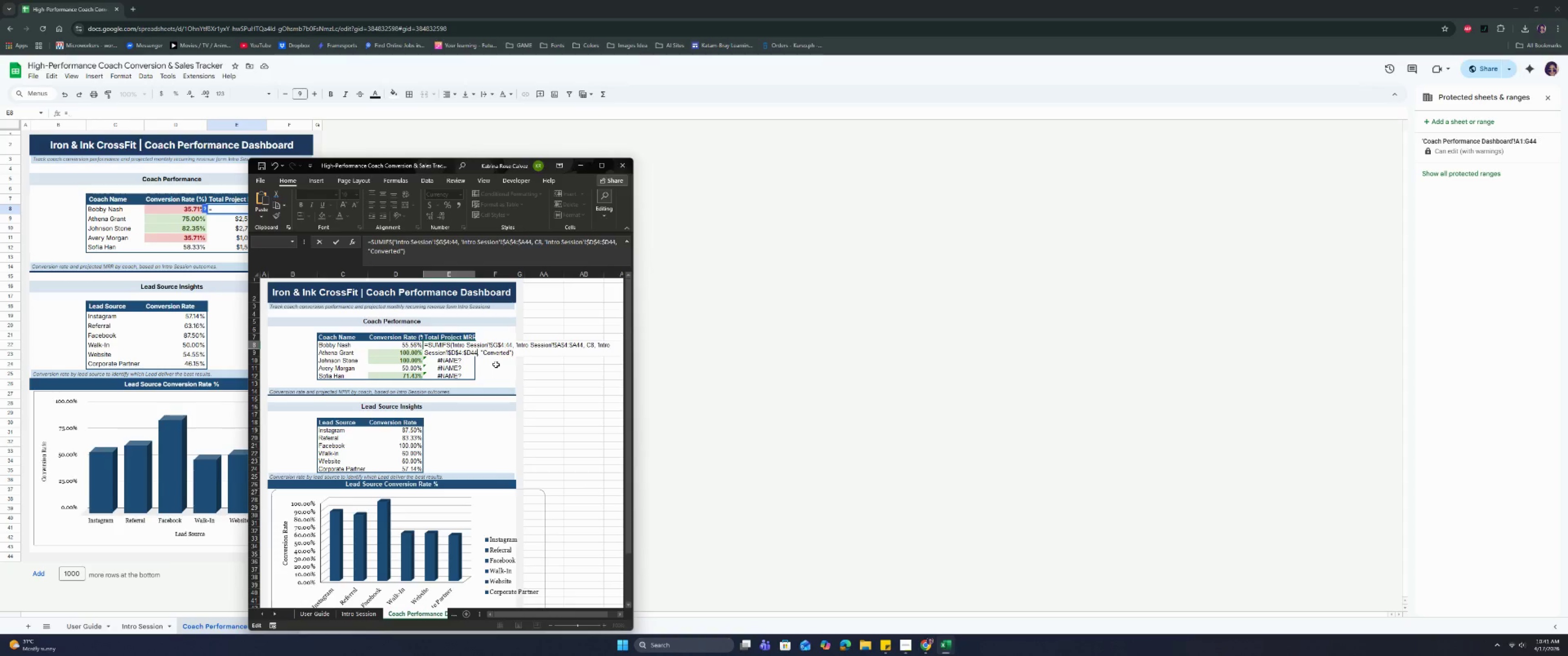 
key(Control+Z)
 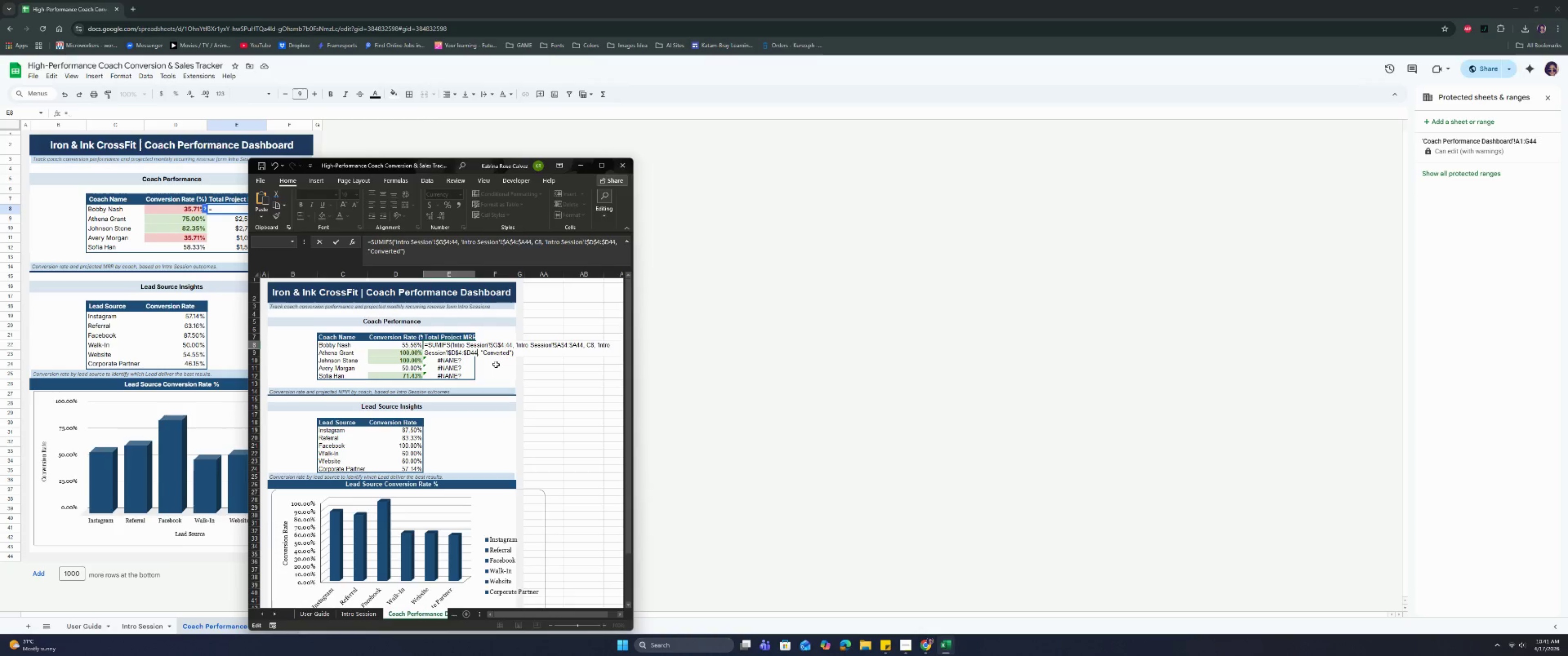 
key(Control+Z)
 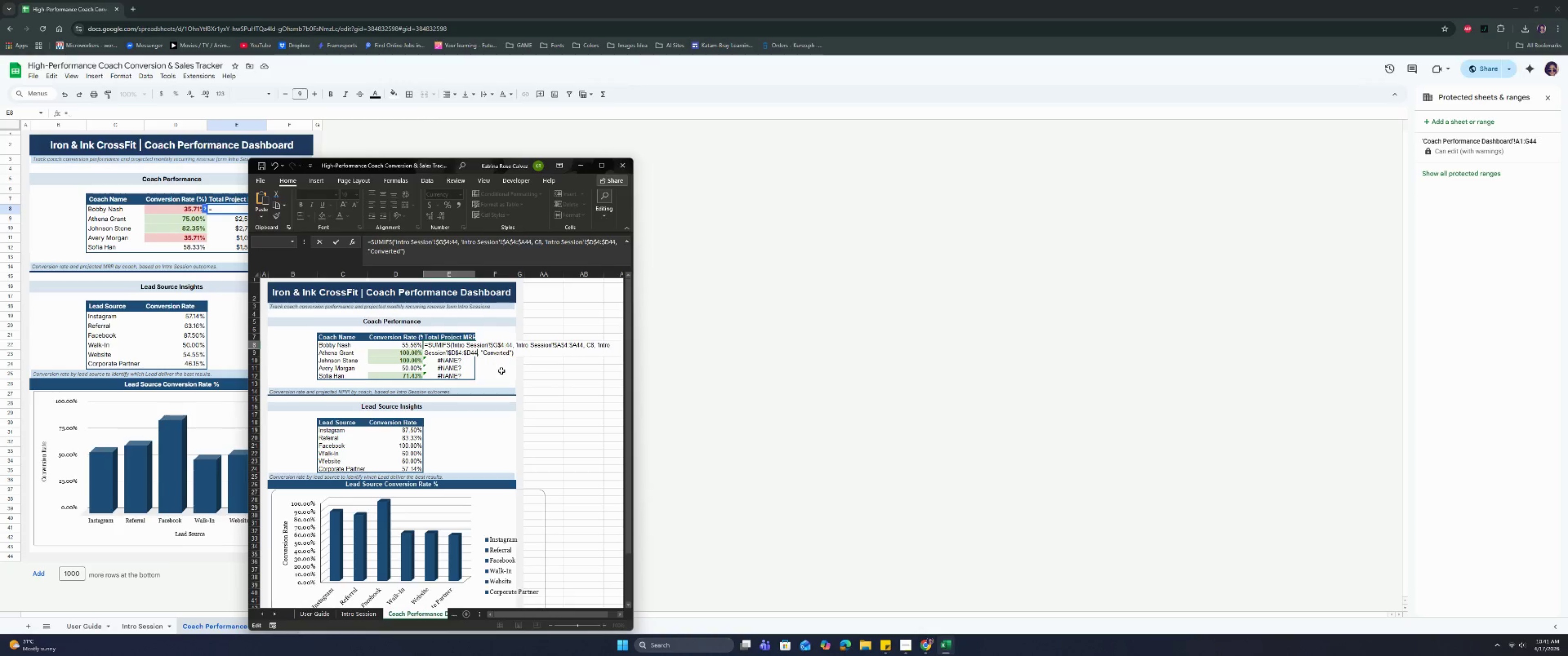 
key(Control+Z)
 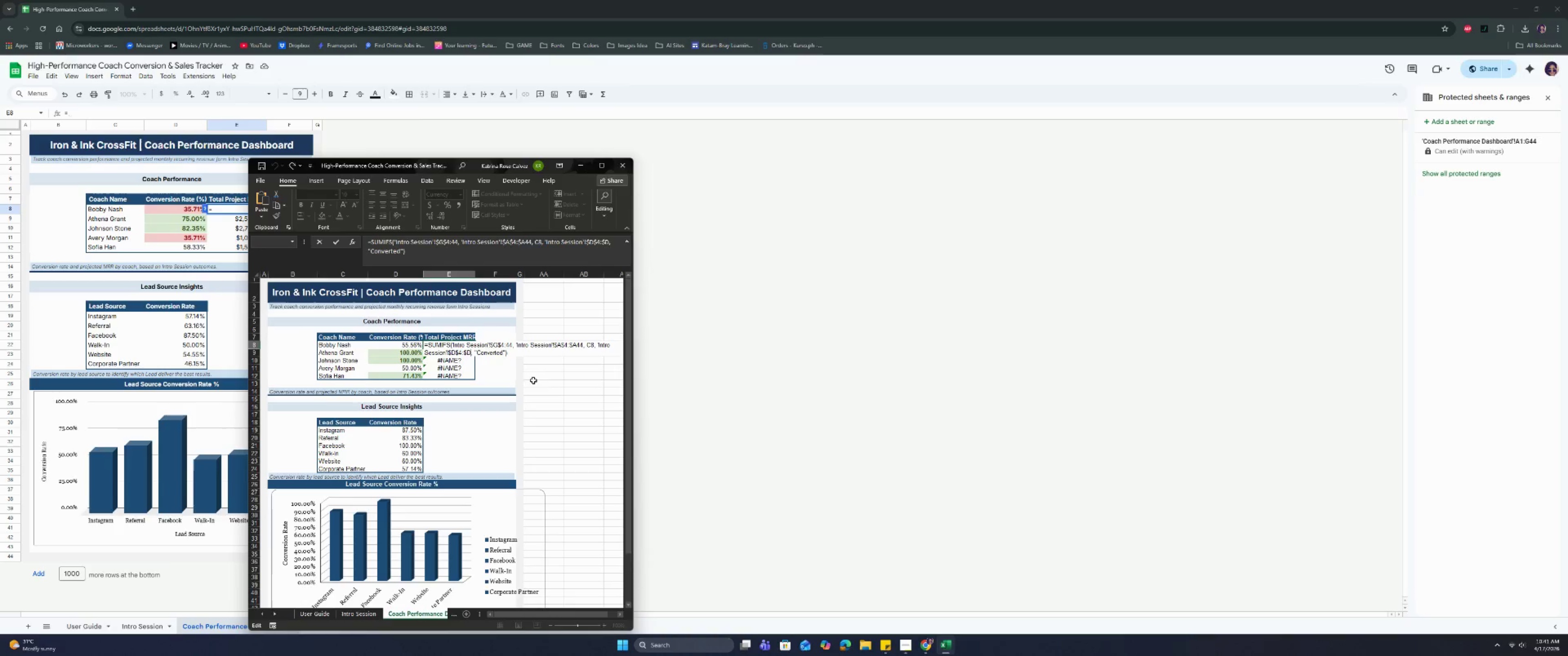 
key(Control+Z)
 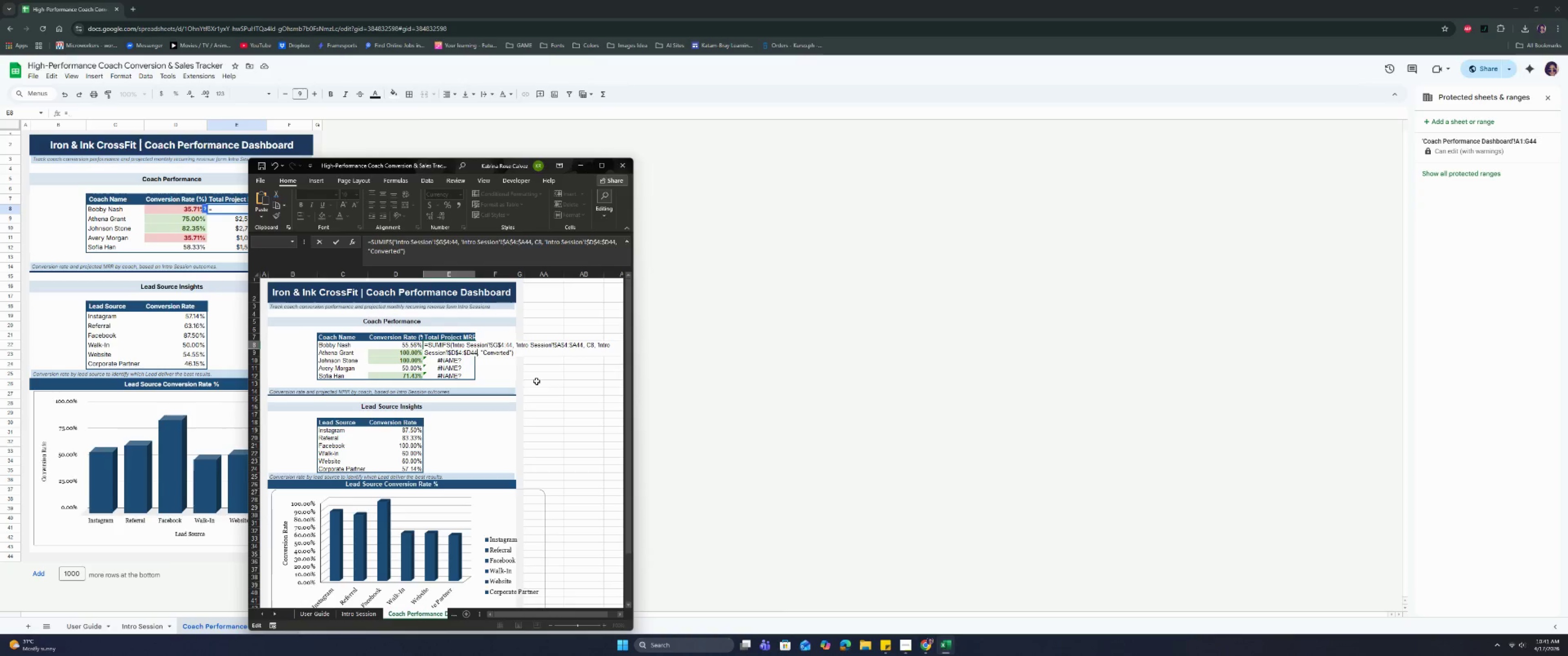 
key(Control+Z)
 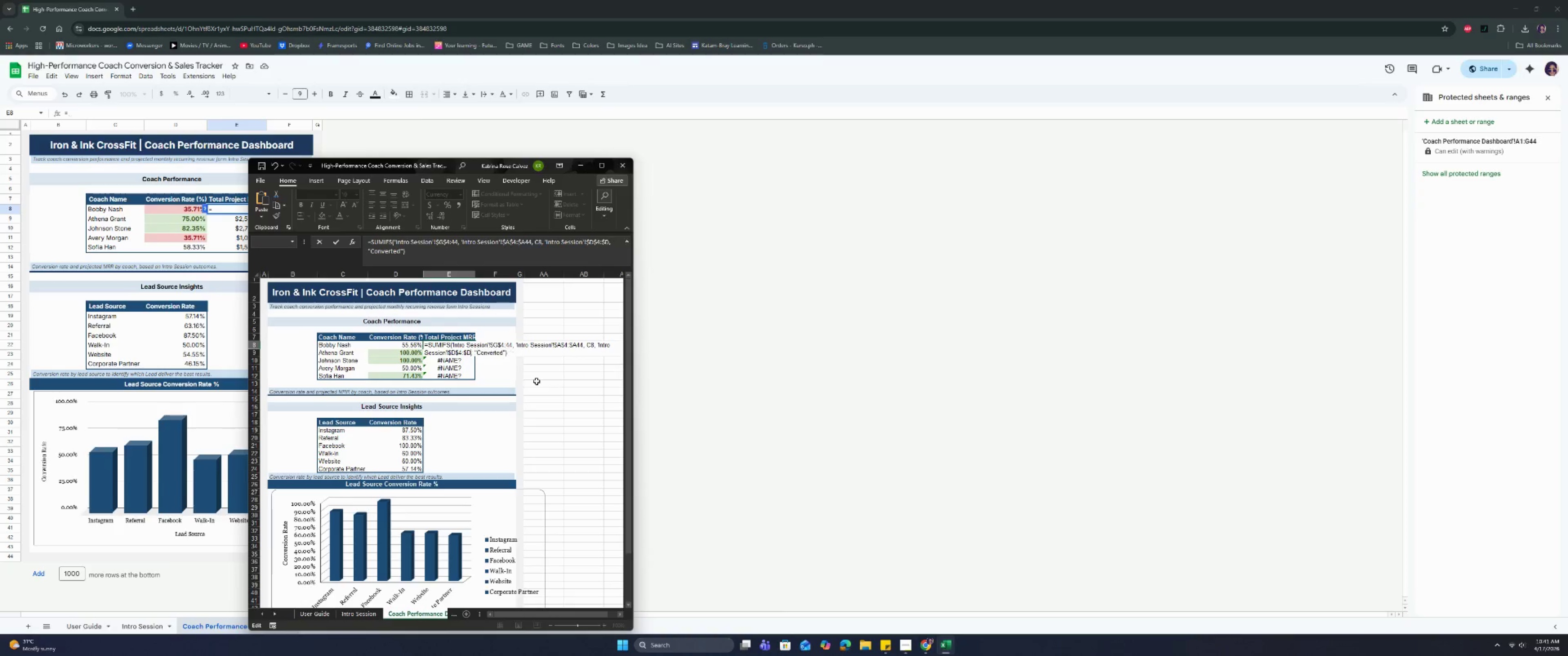 
key(Control+Z)
 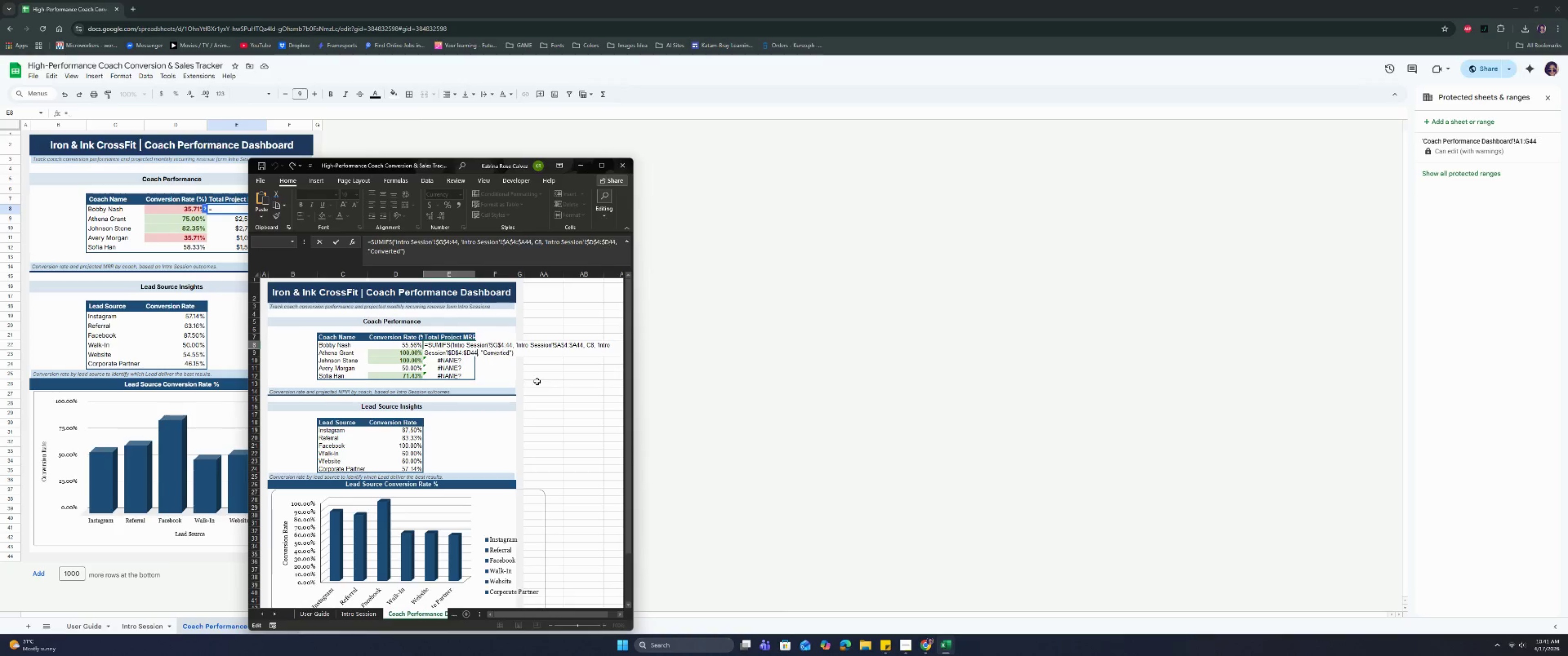 
key(Control+Z)
 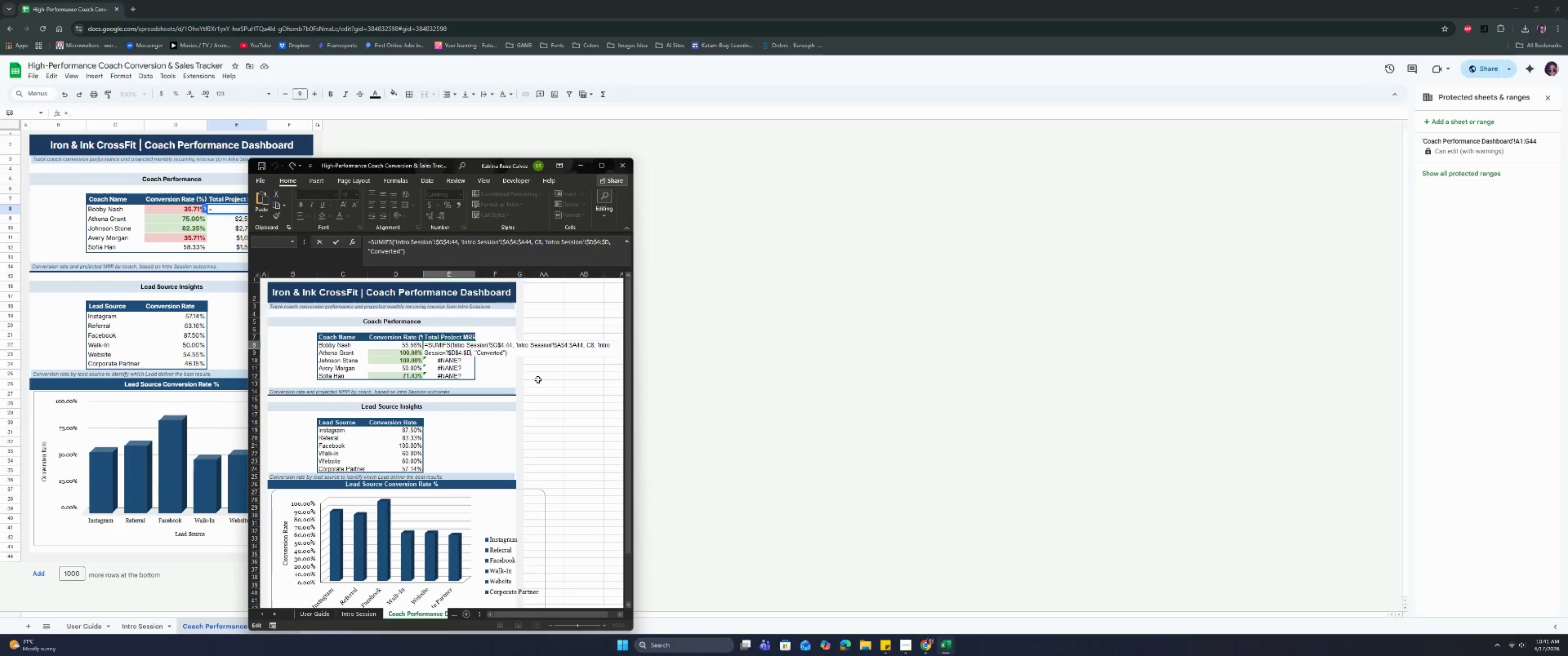 
key(Control+Z)
 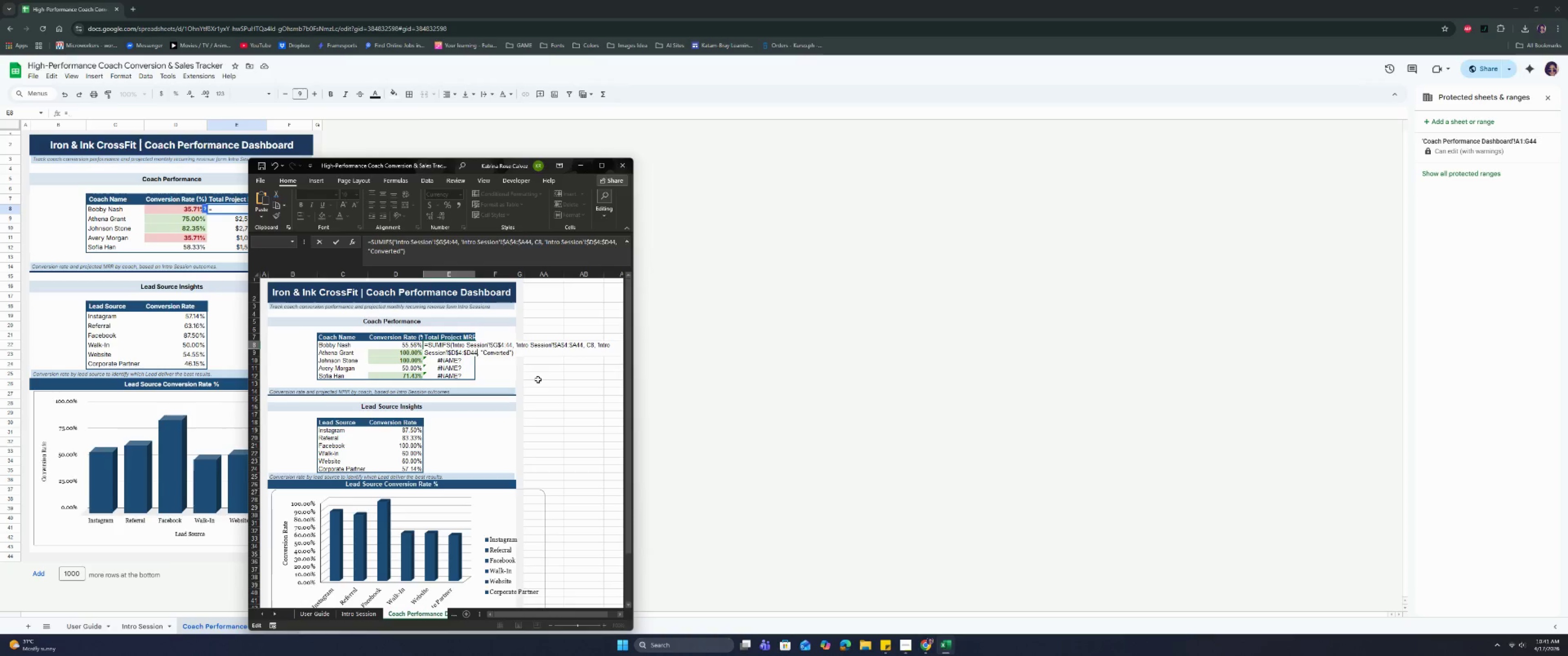 
key(Control+Z)
 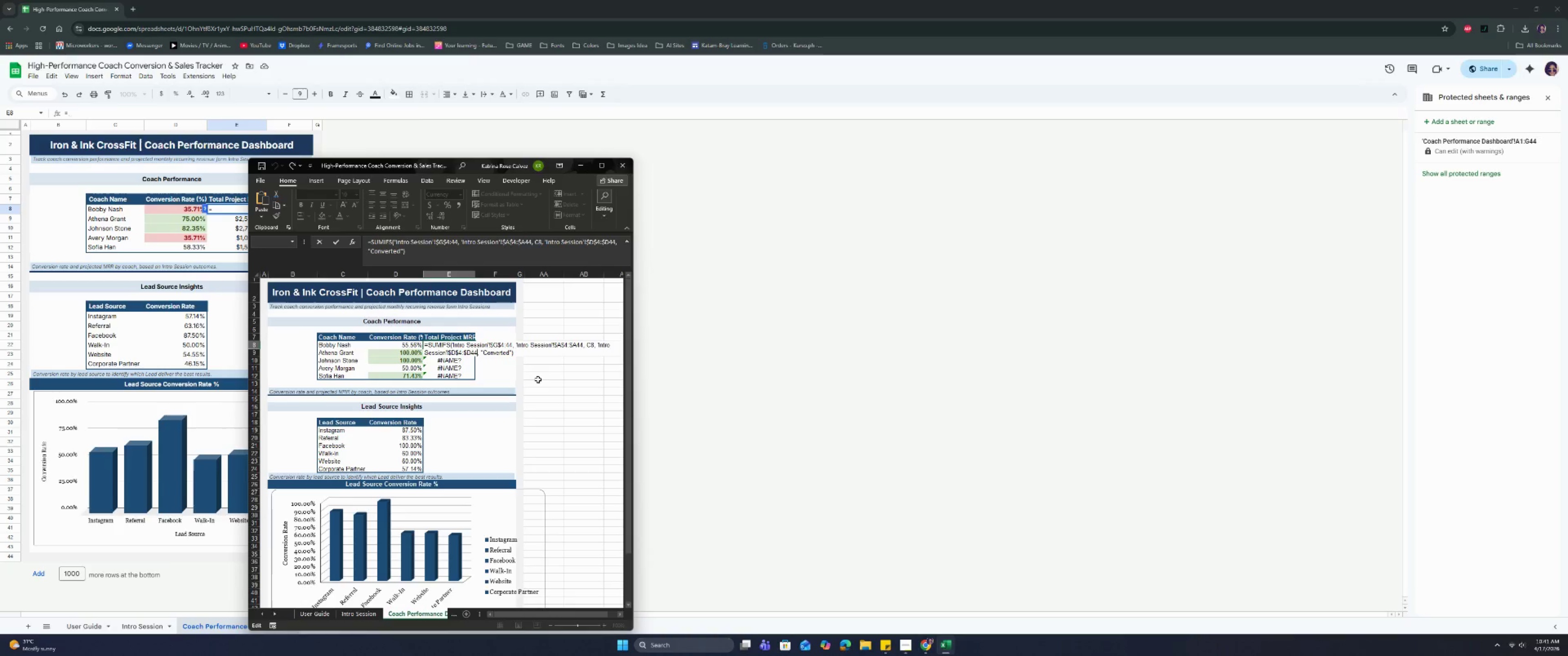 
key(Control+Z)
 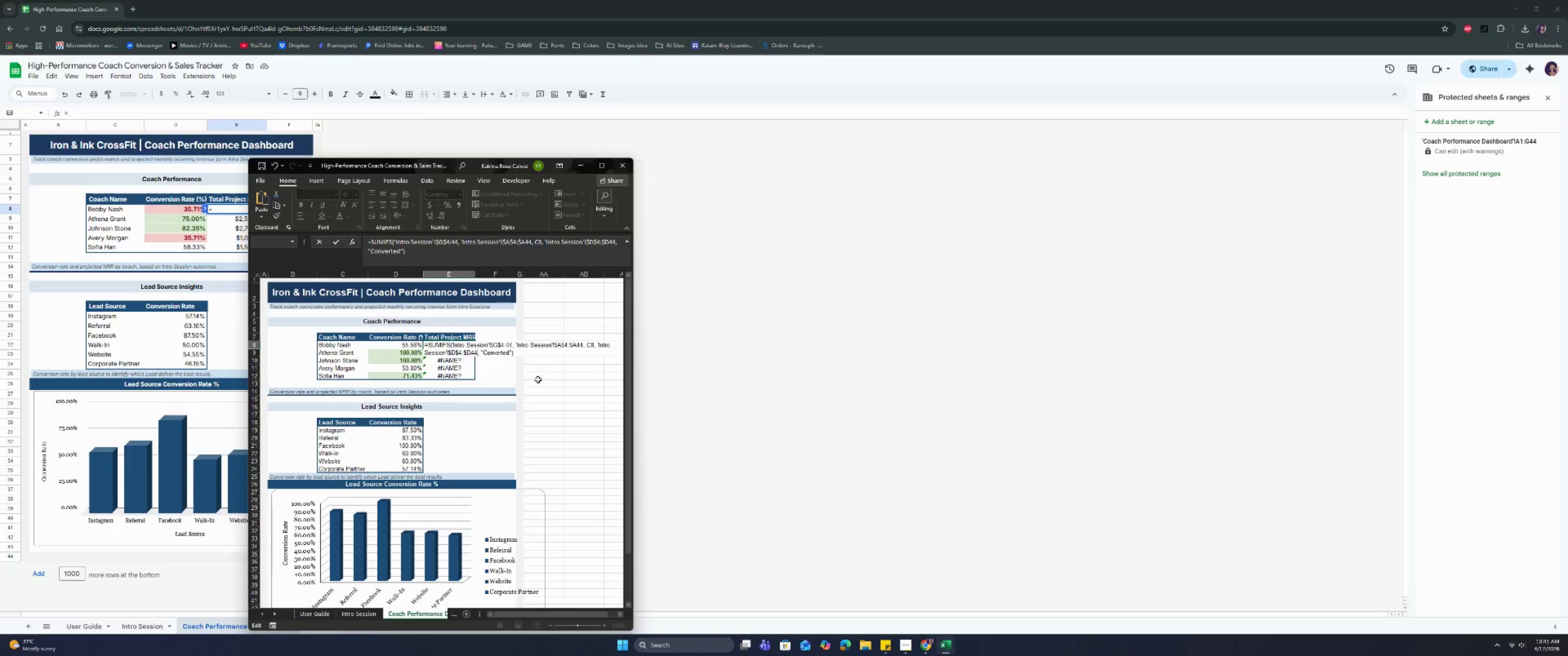 
left_click([538, 379])
 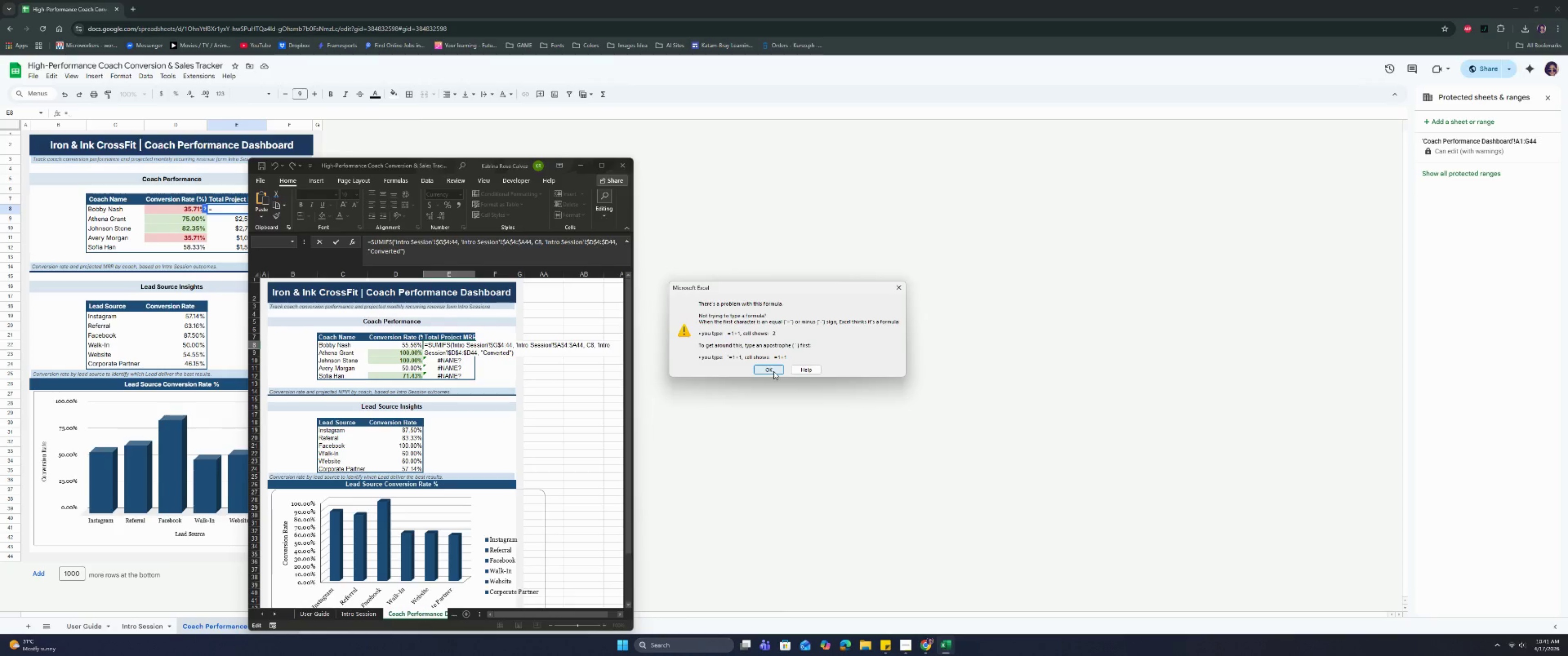 
left_click([774, 371])
 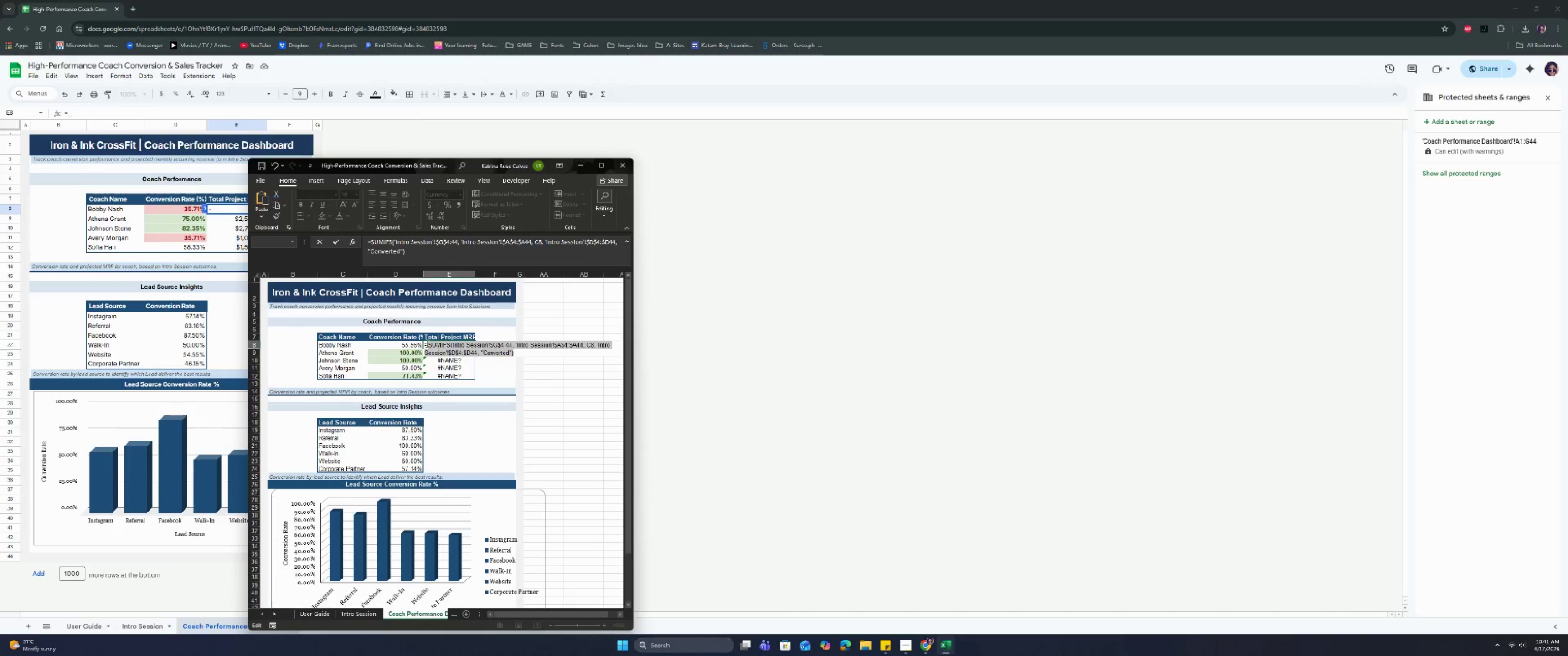 
double_click([426, 343])
 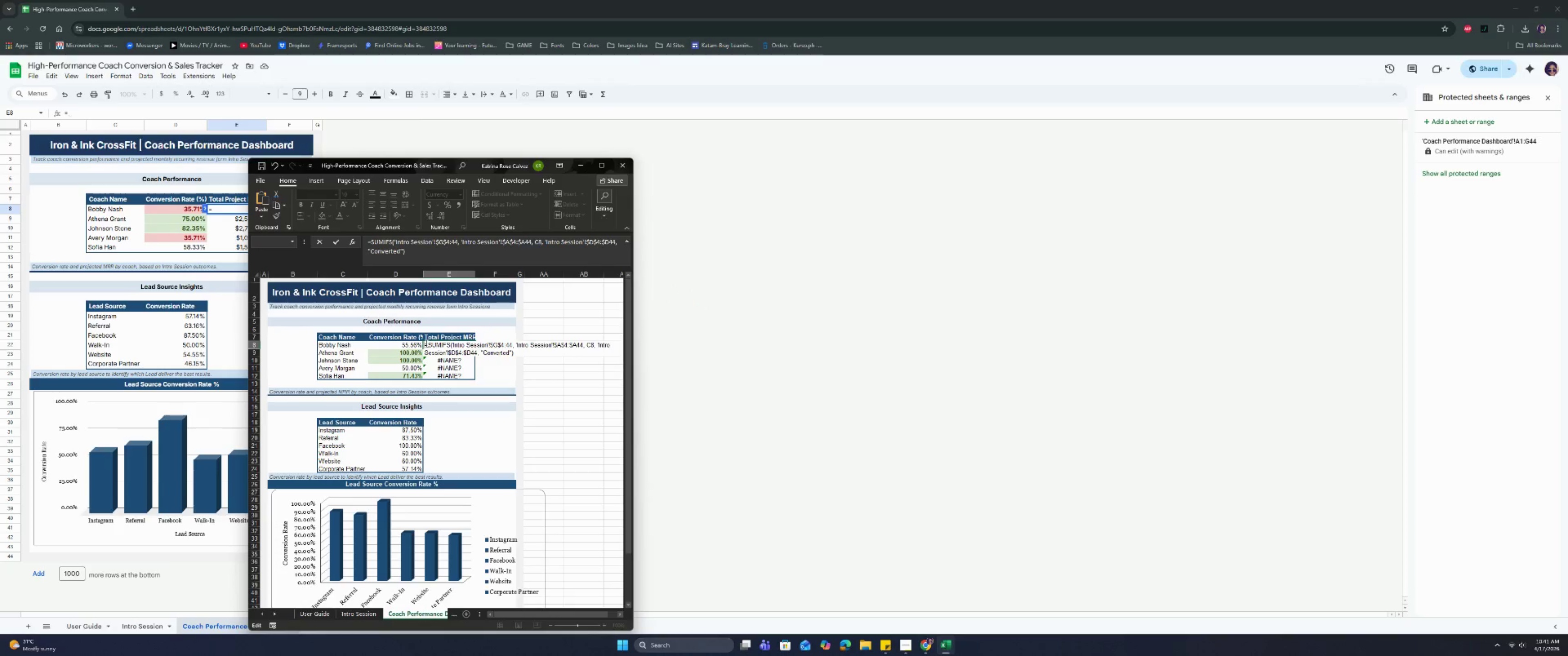 
triple_click([426, 343])
 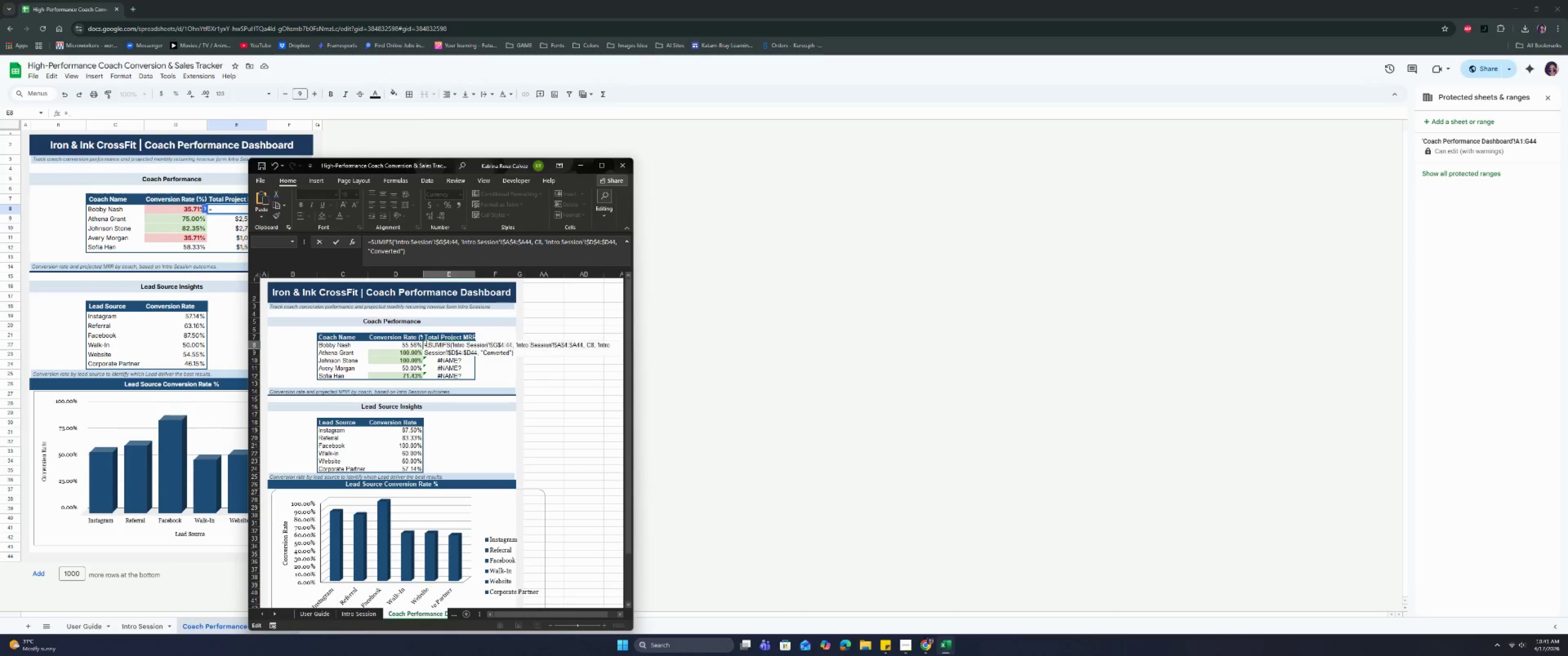 
triple_click([426, 343])
 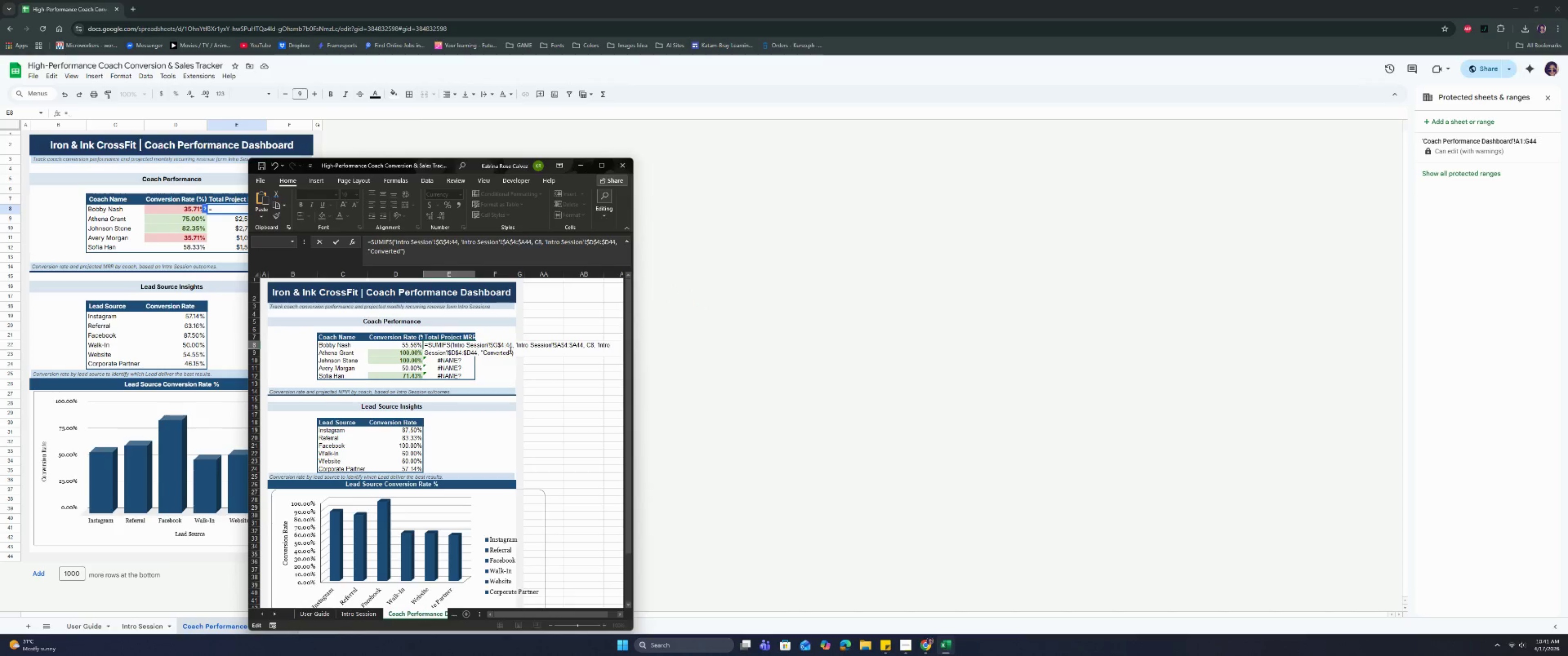 
left_click_drag(start_coordinate=[523, 352], to_coordinate=[405, 344])
 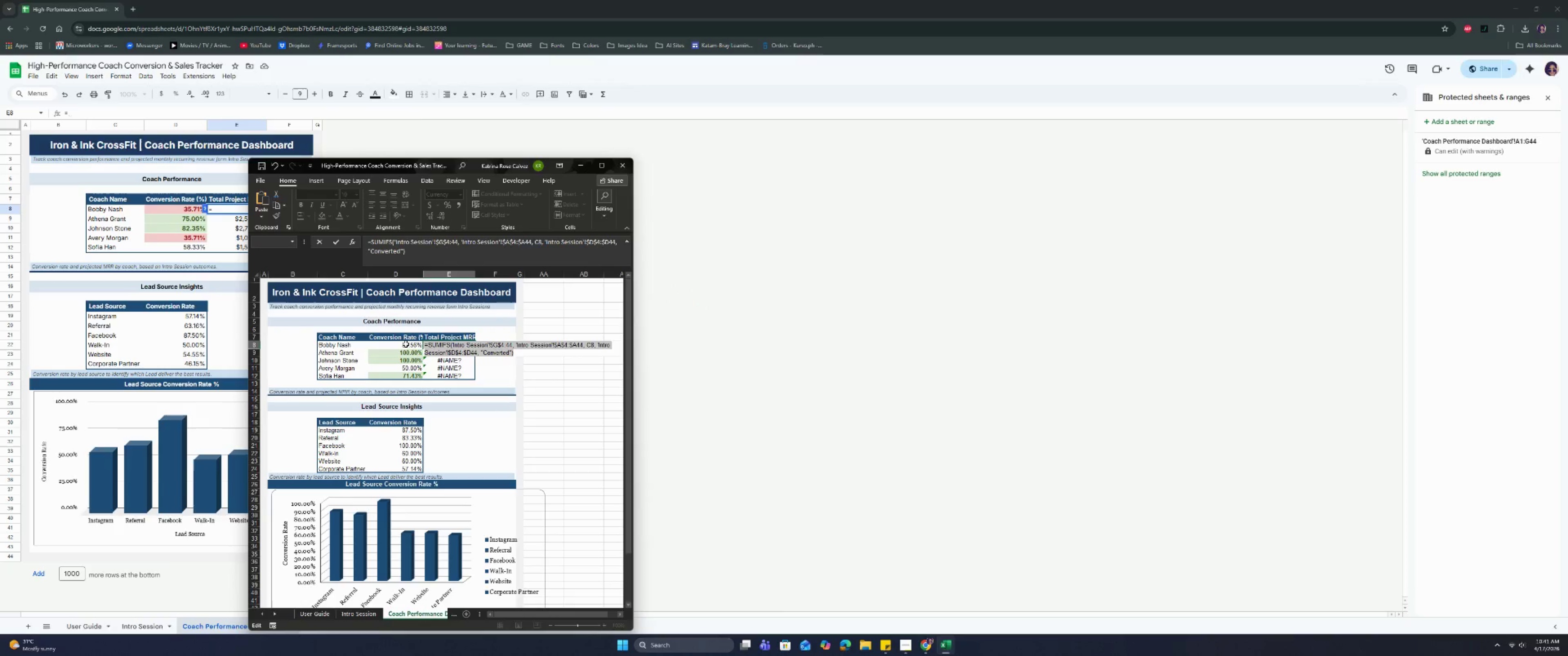 
key(Backspace)
 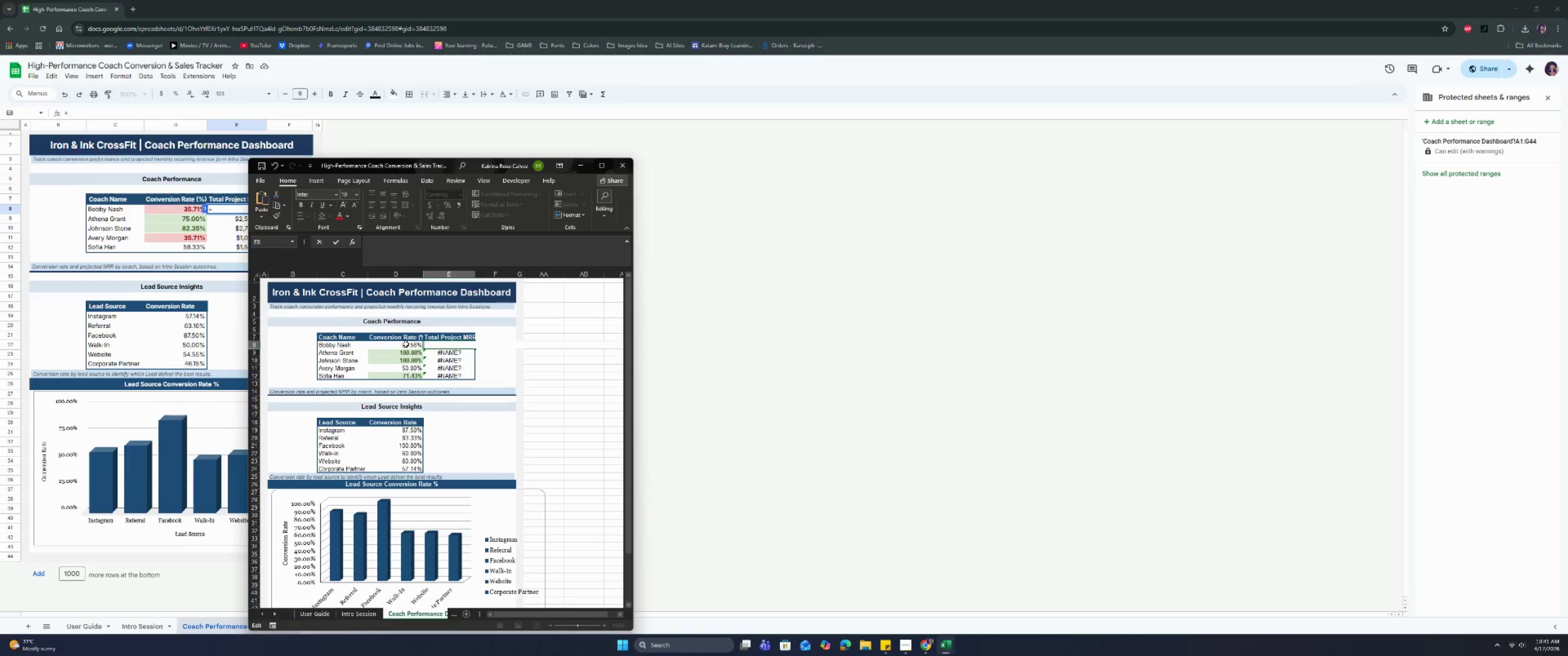 
left_click([504, 415])
 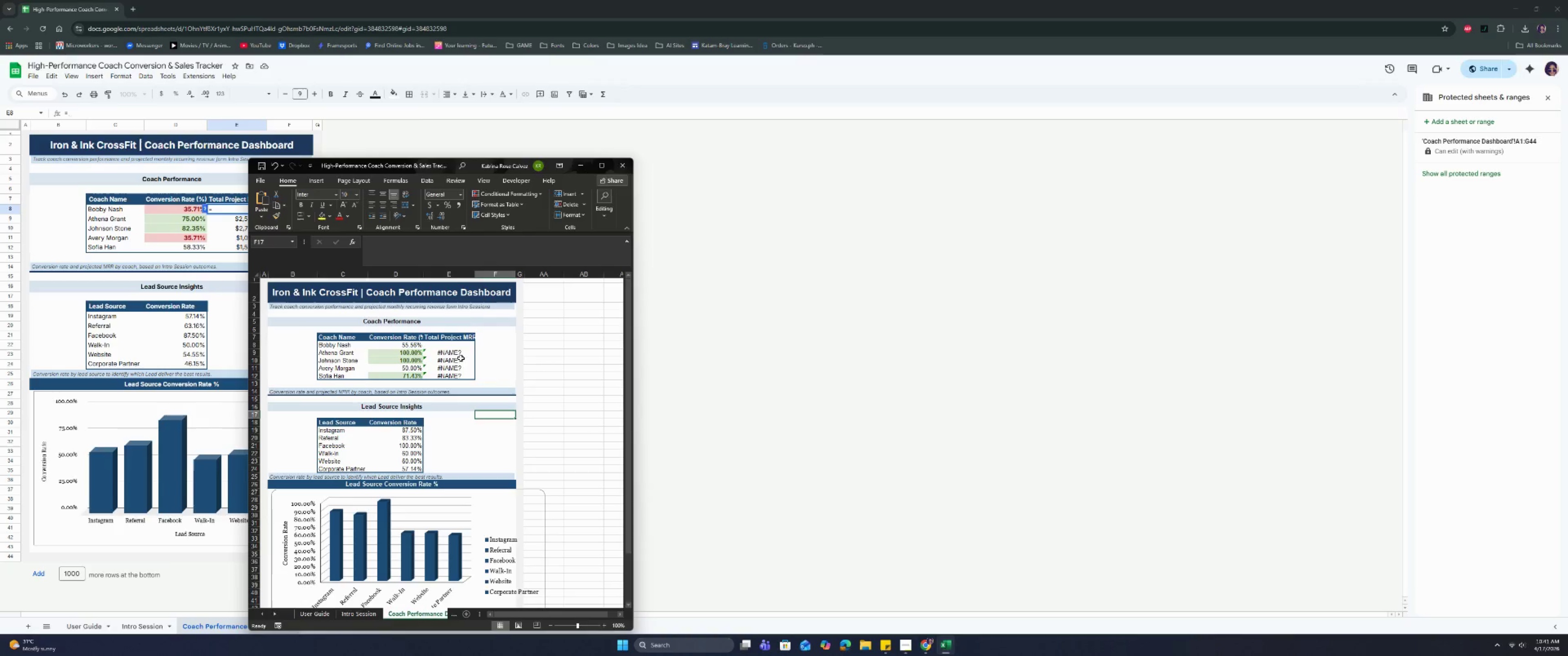 
left_click([460, 353])
 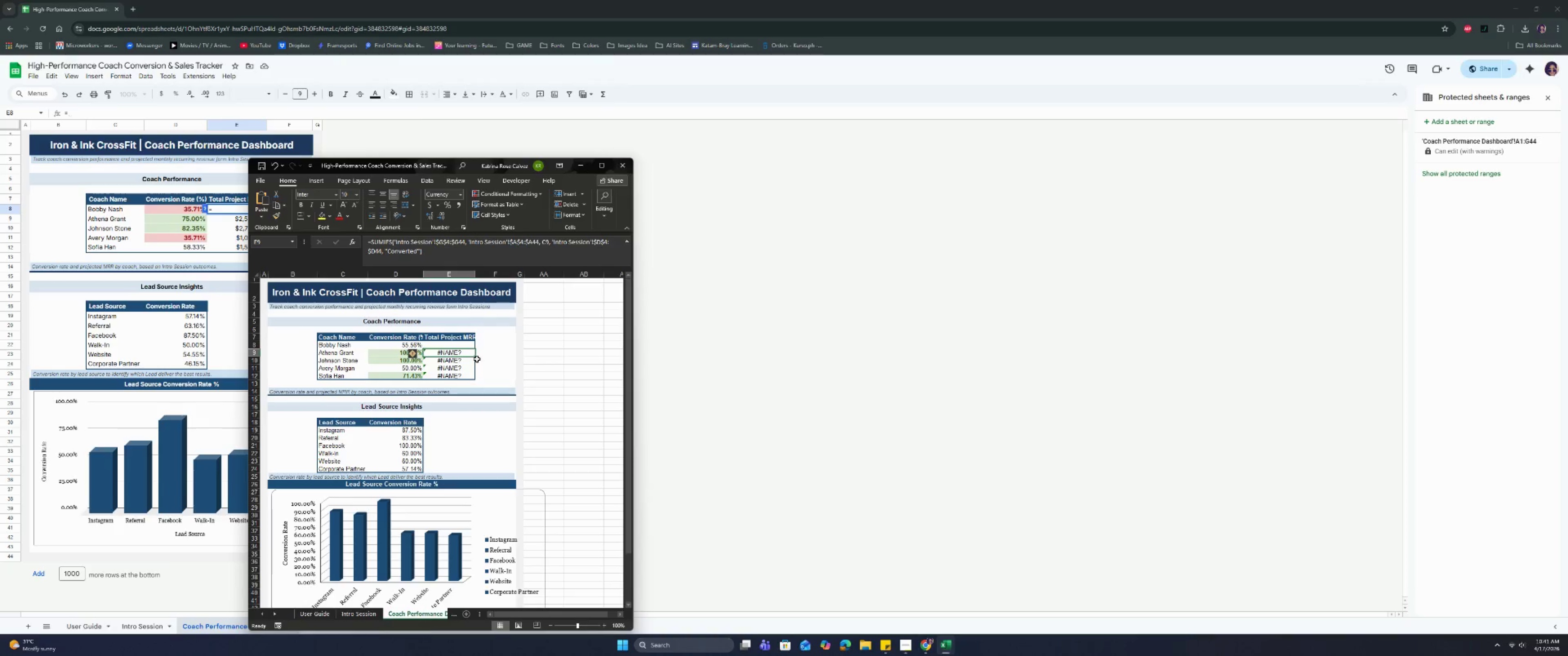 
left_click_drag(start_coordinate=[475, 358], to_coordinate=[476, 348])
 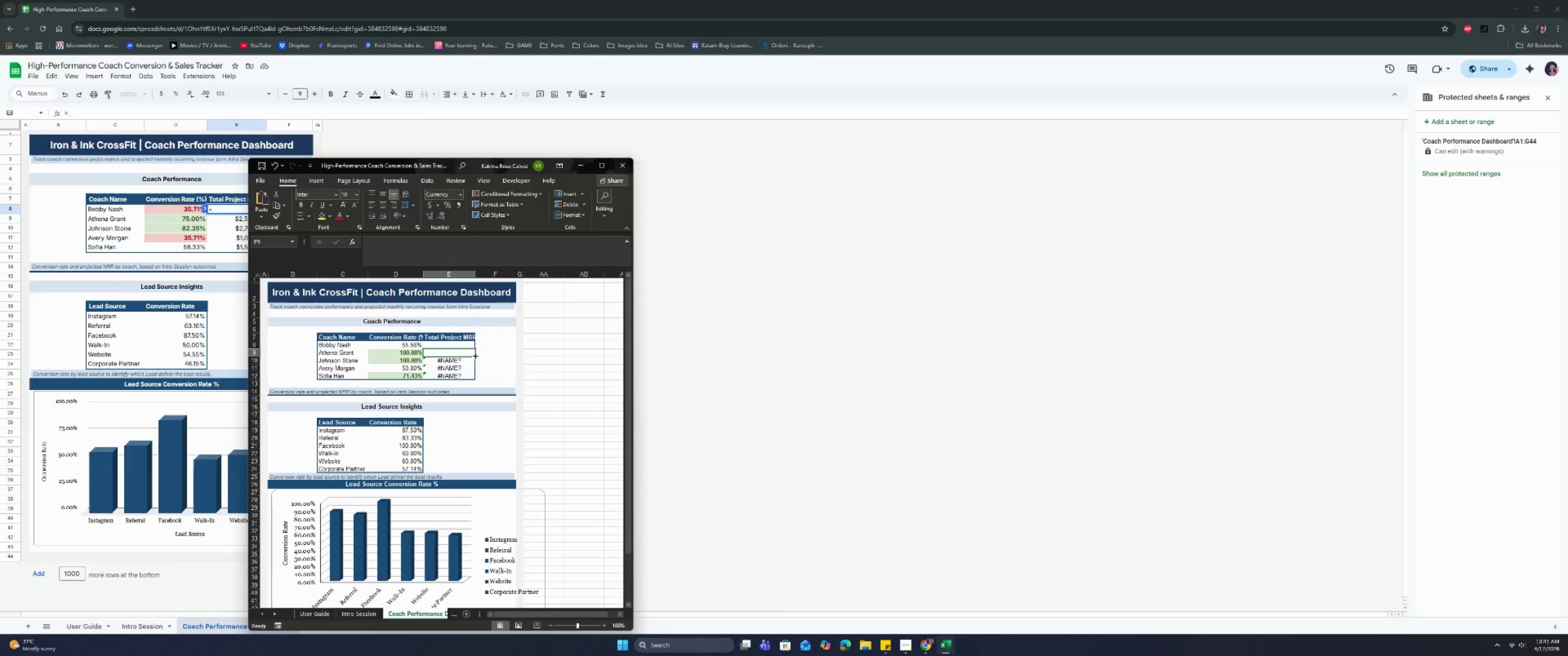 
left_click_drag(start_coordinate=[475, 355], to_coordinate=[473, 345])
 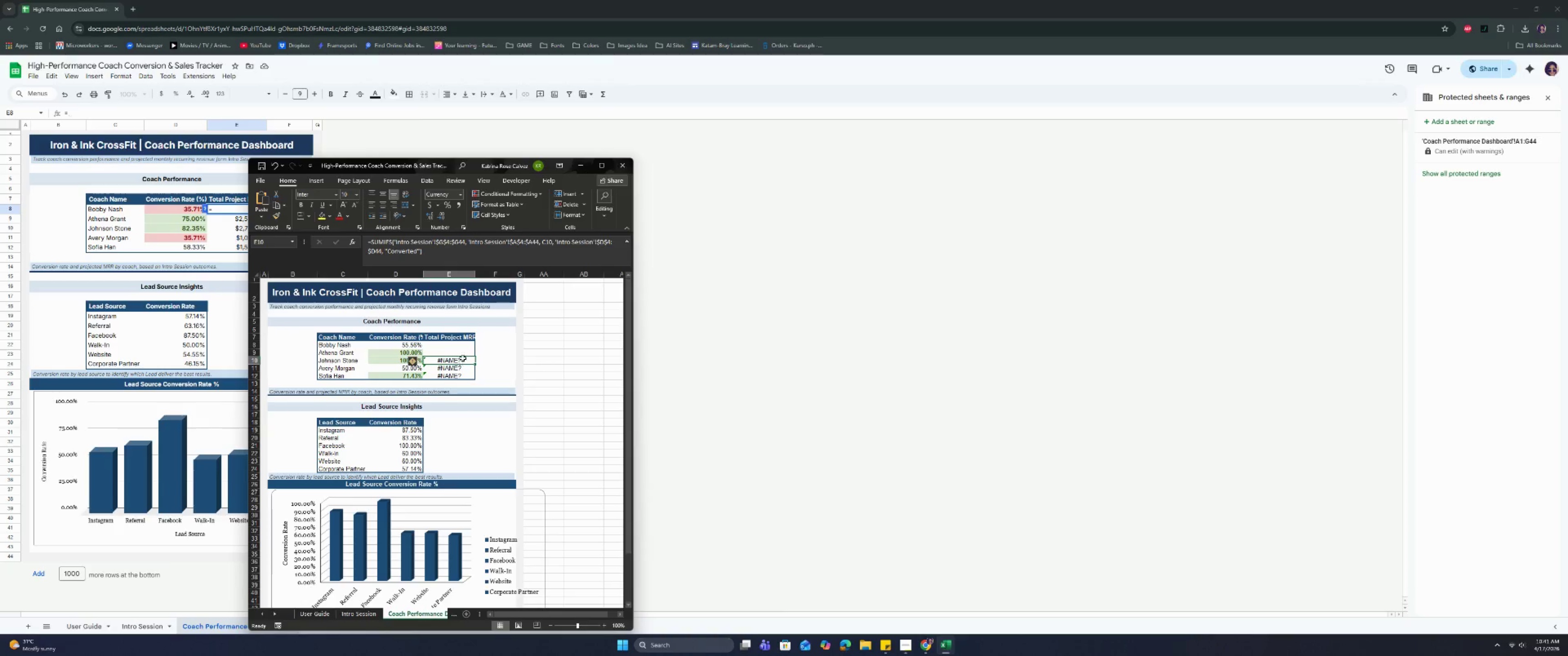 
double_click([463, 347])
 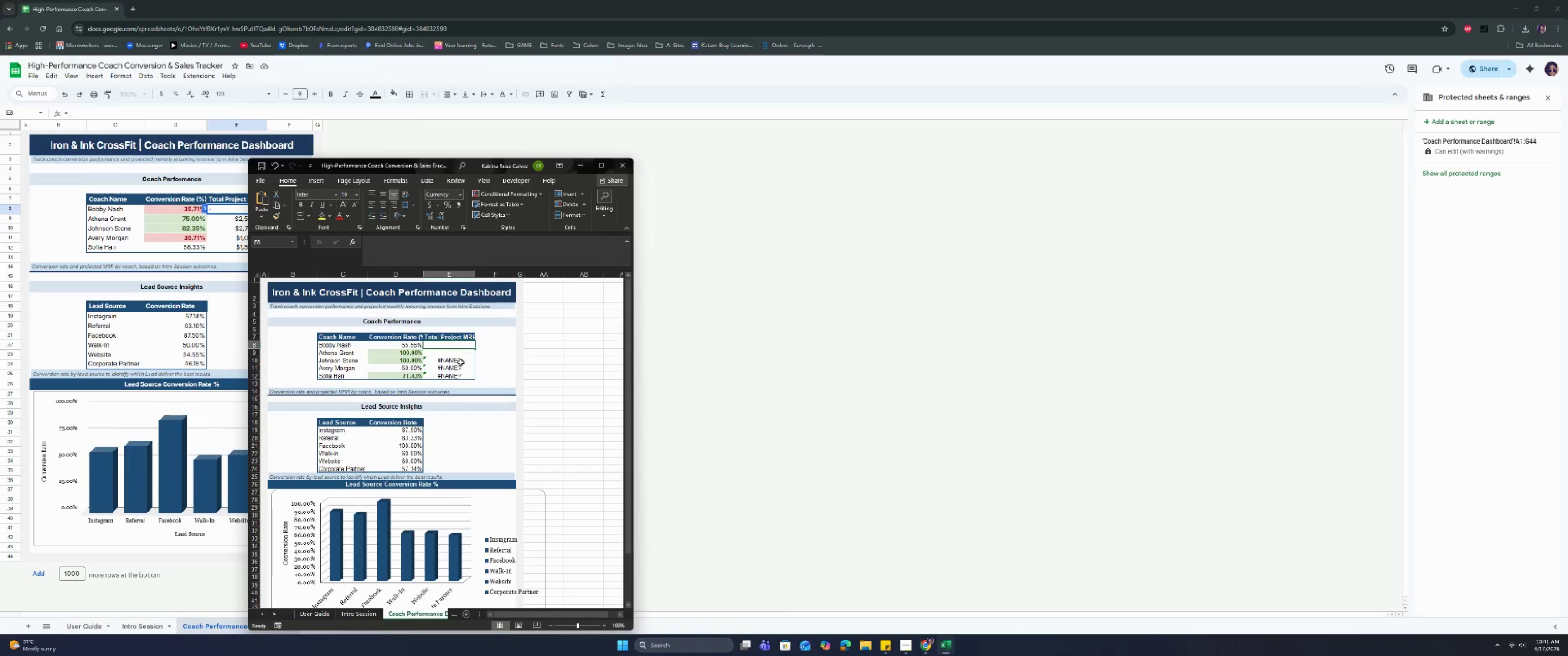 
triple_click([460, 363])
 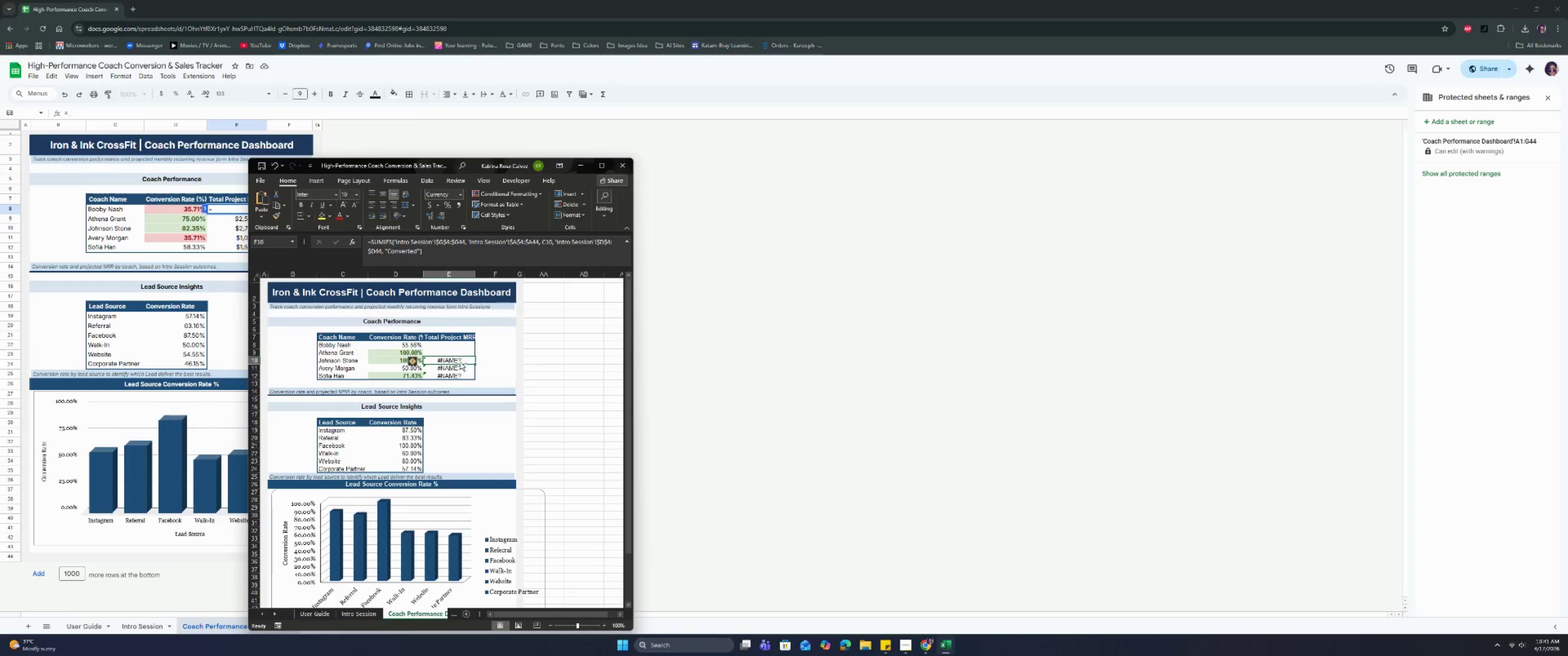 
key(Control+C)
 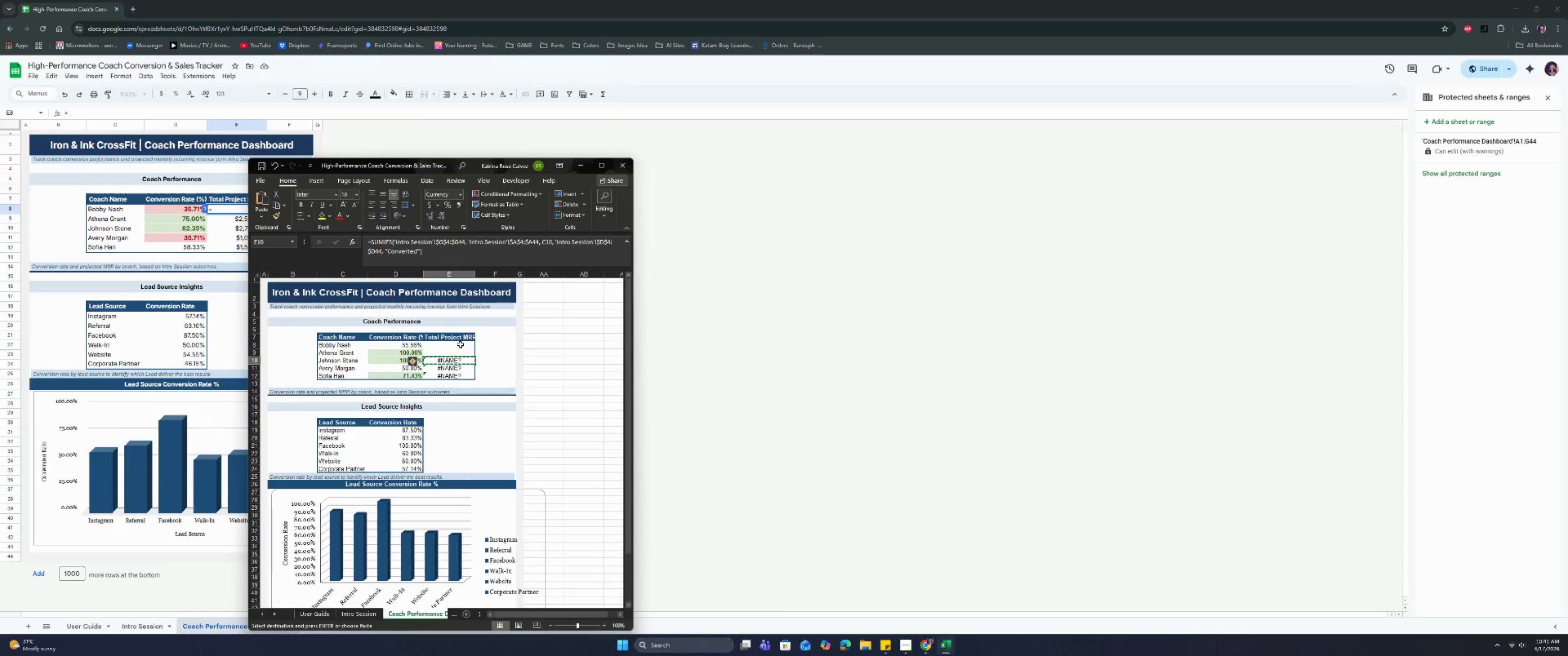 
left_click([460, 344])
 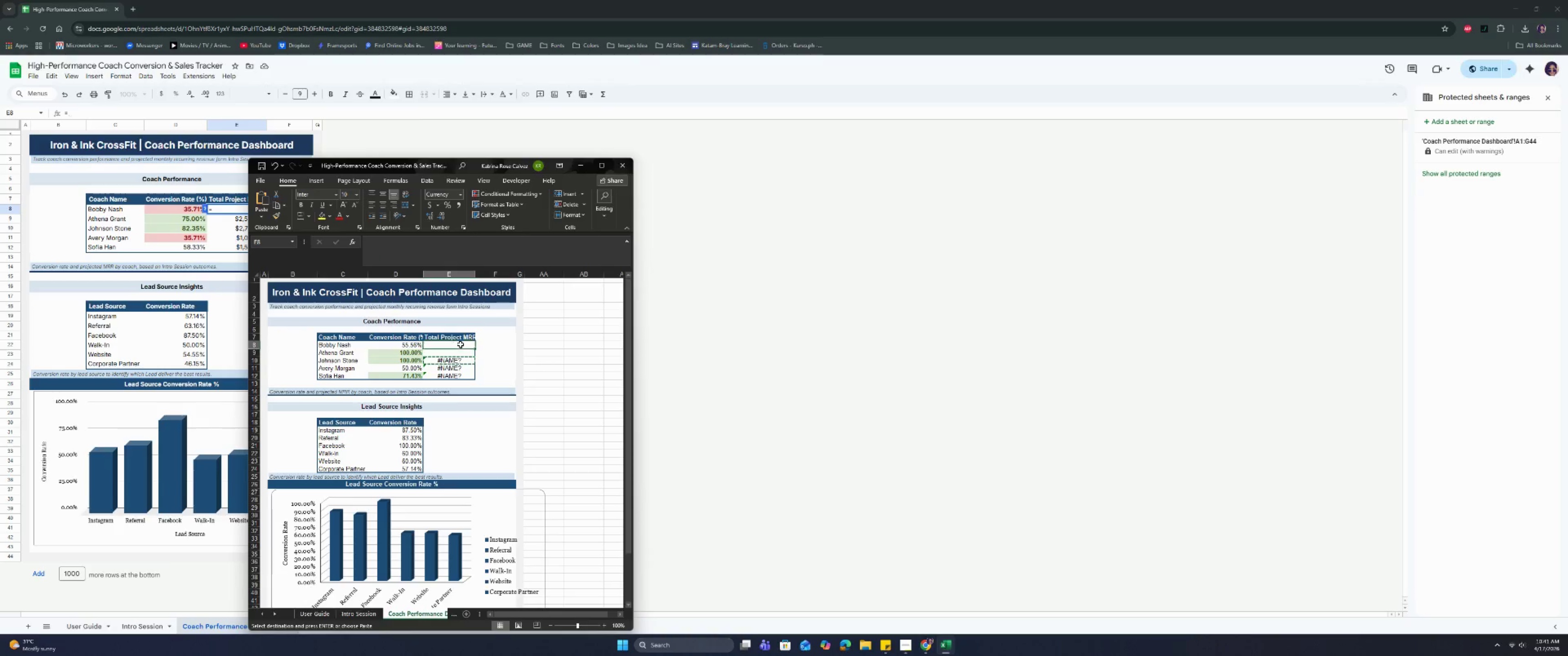 
key(Control+V)
 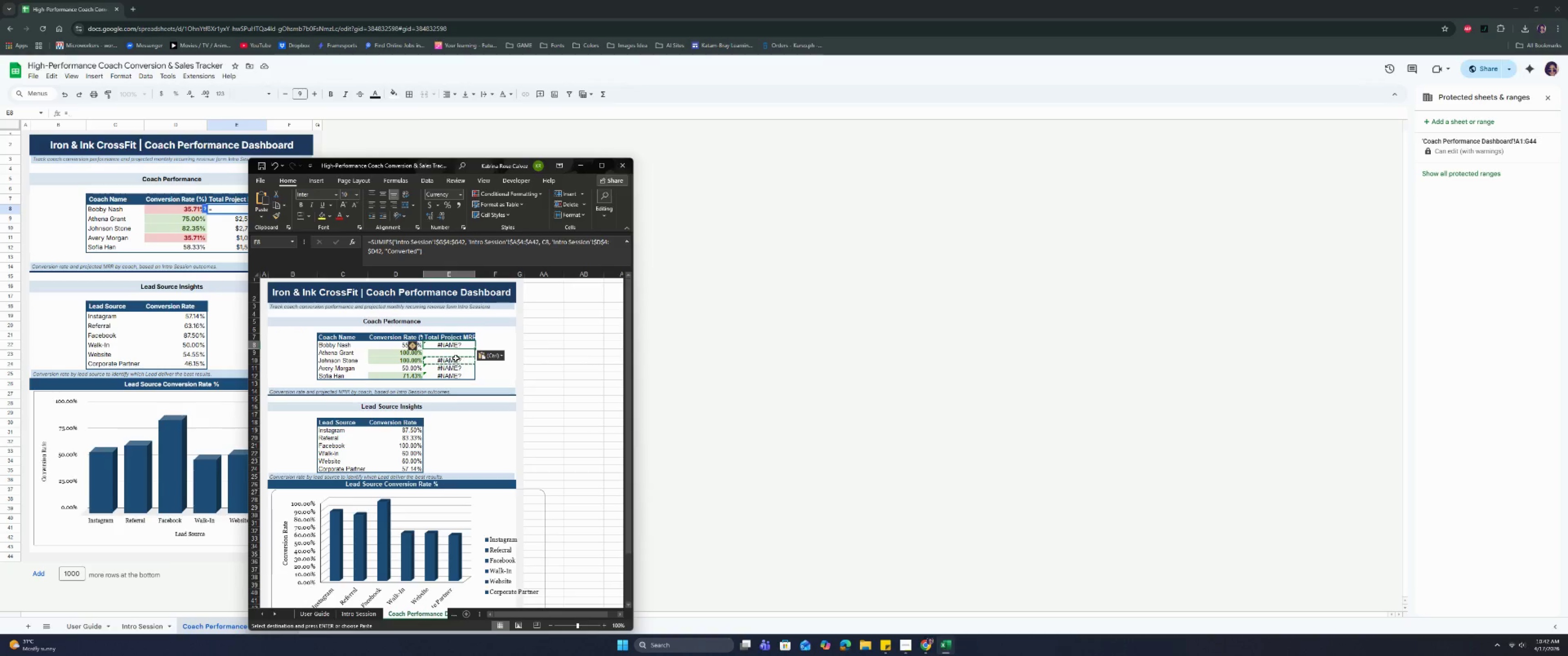 
left_click([455, 355])
 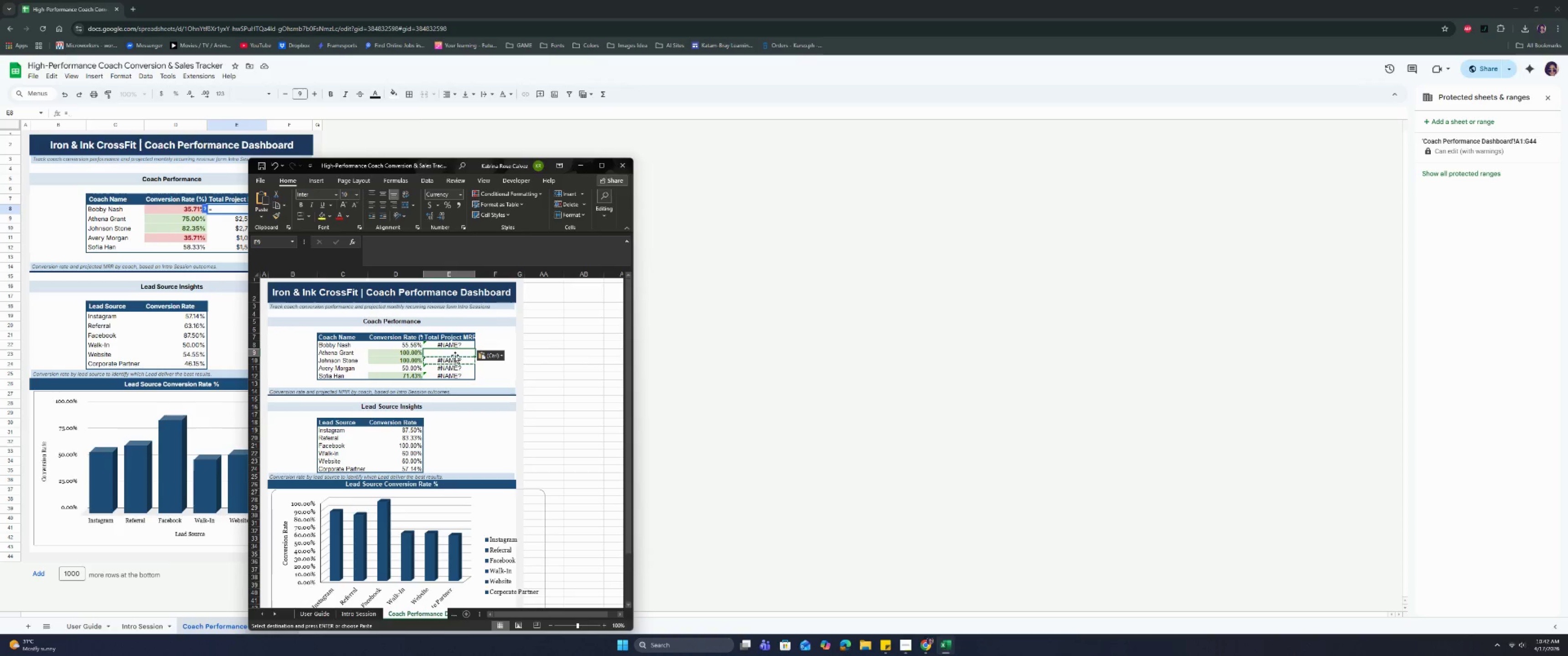 
key(Control+V)
 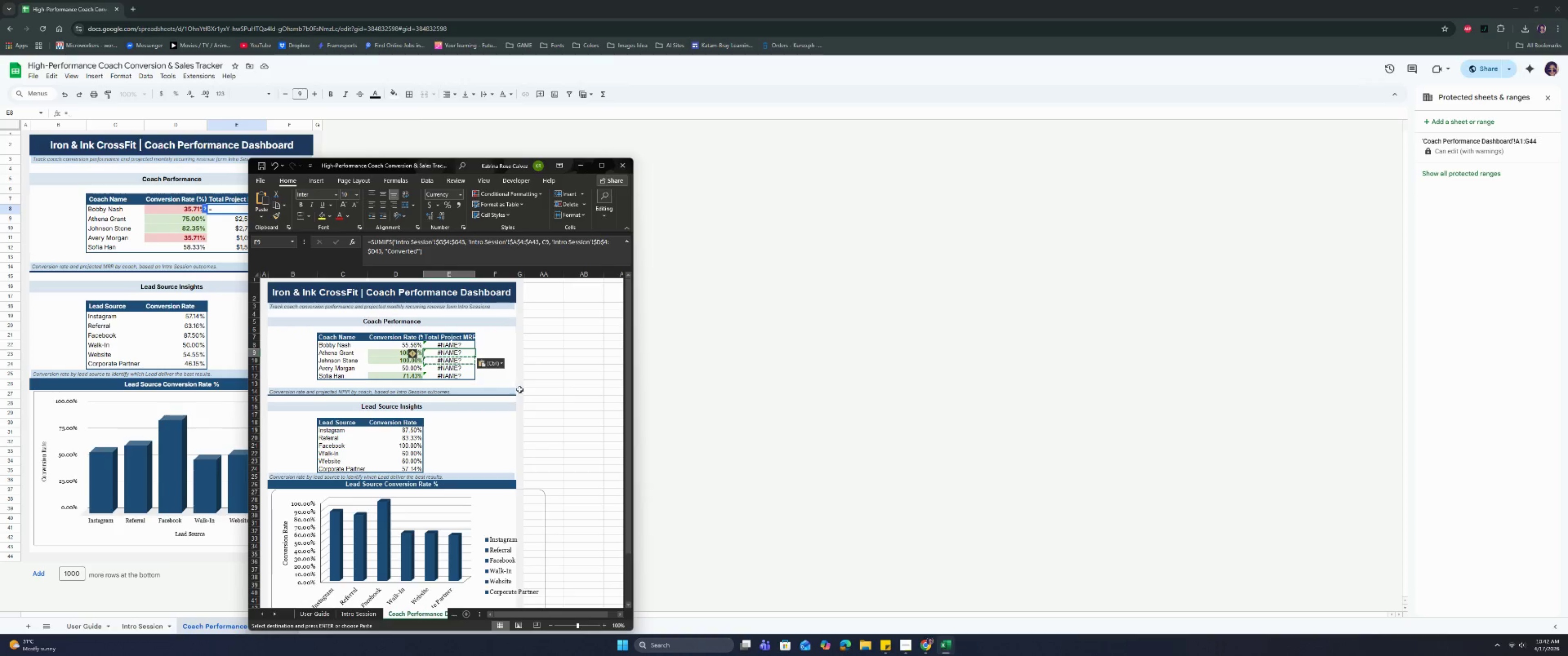 
left_click([520, 390])
 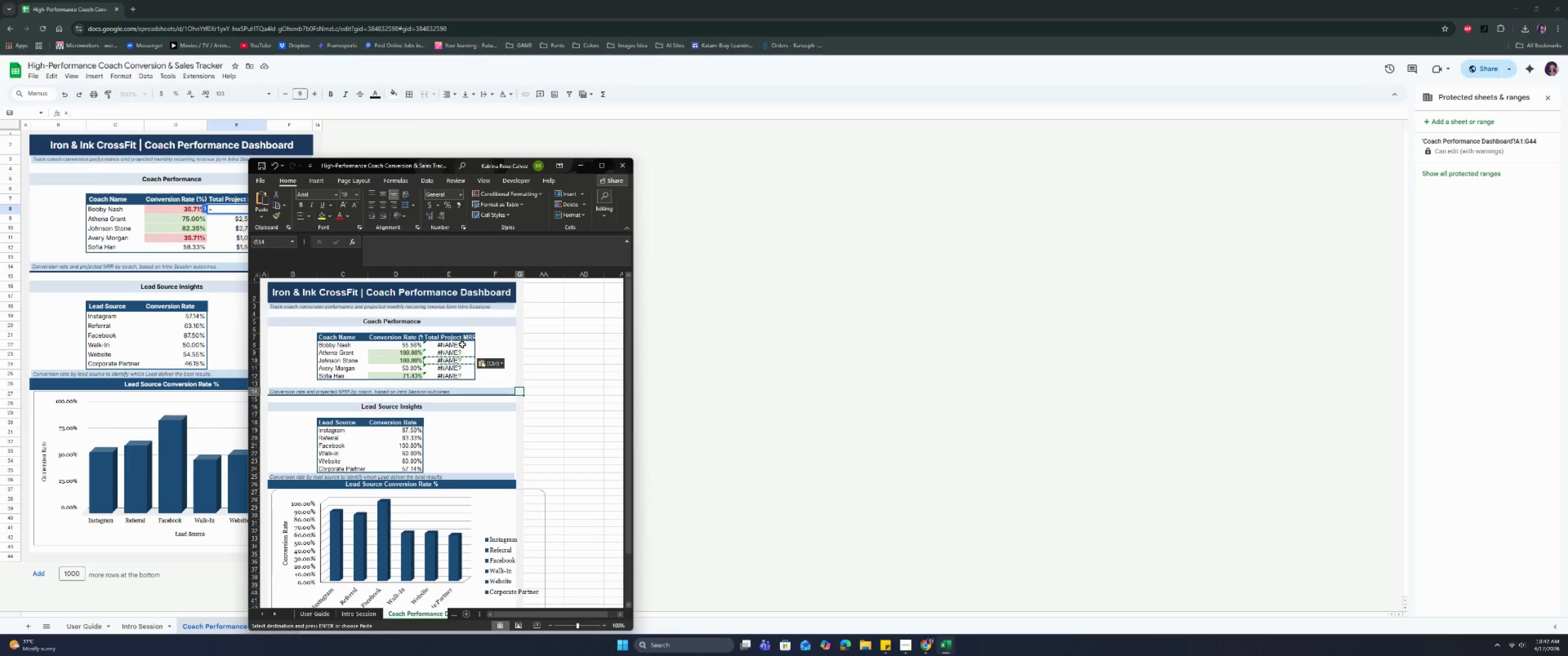 
double_click([462, 344])
 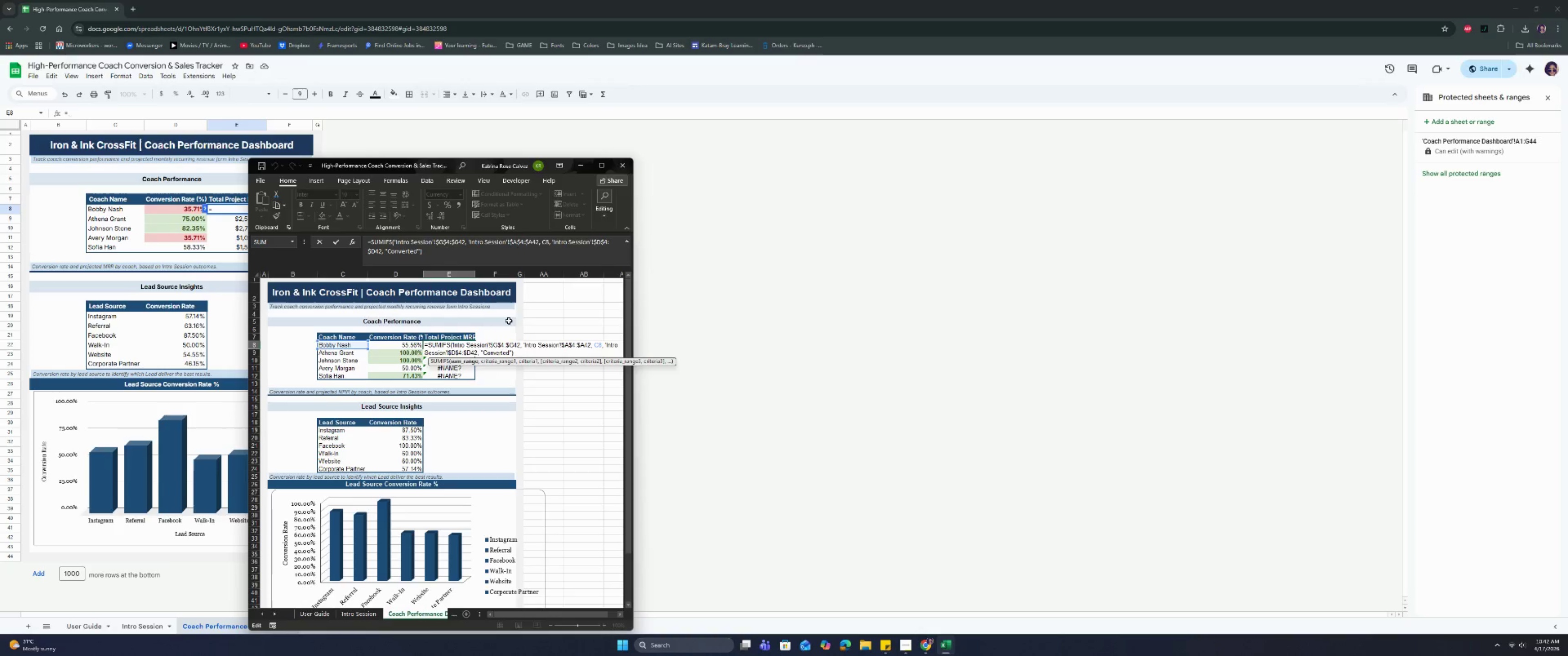 
left_click([541, 322])
 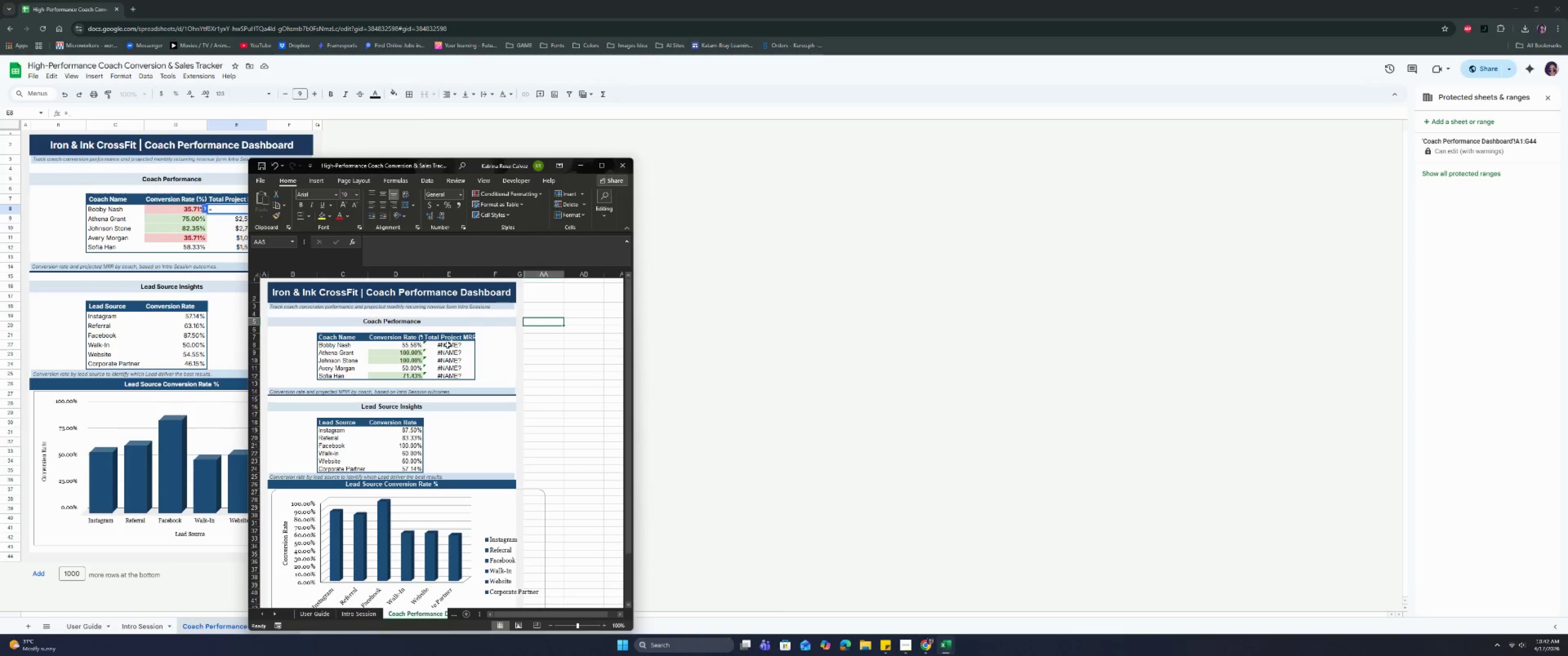 
double_click([448, 345])
 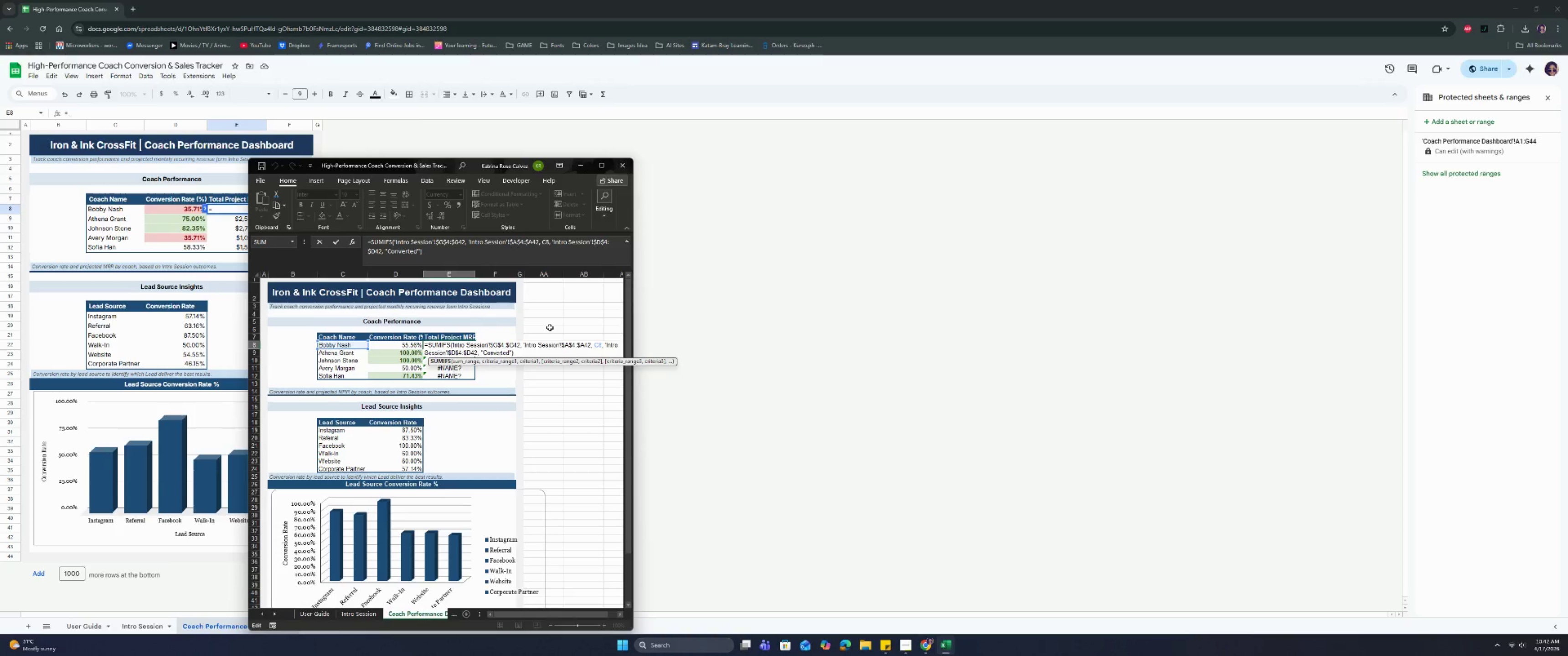 
left_click([550, 328])
 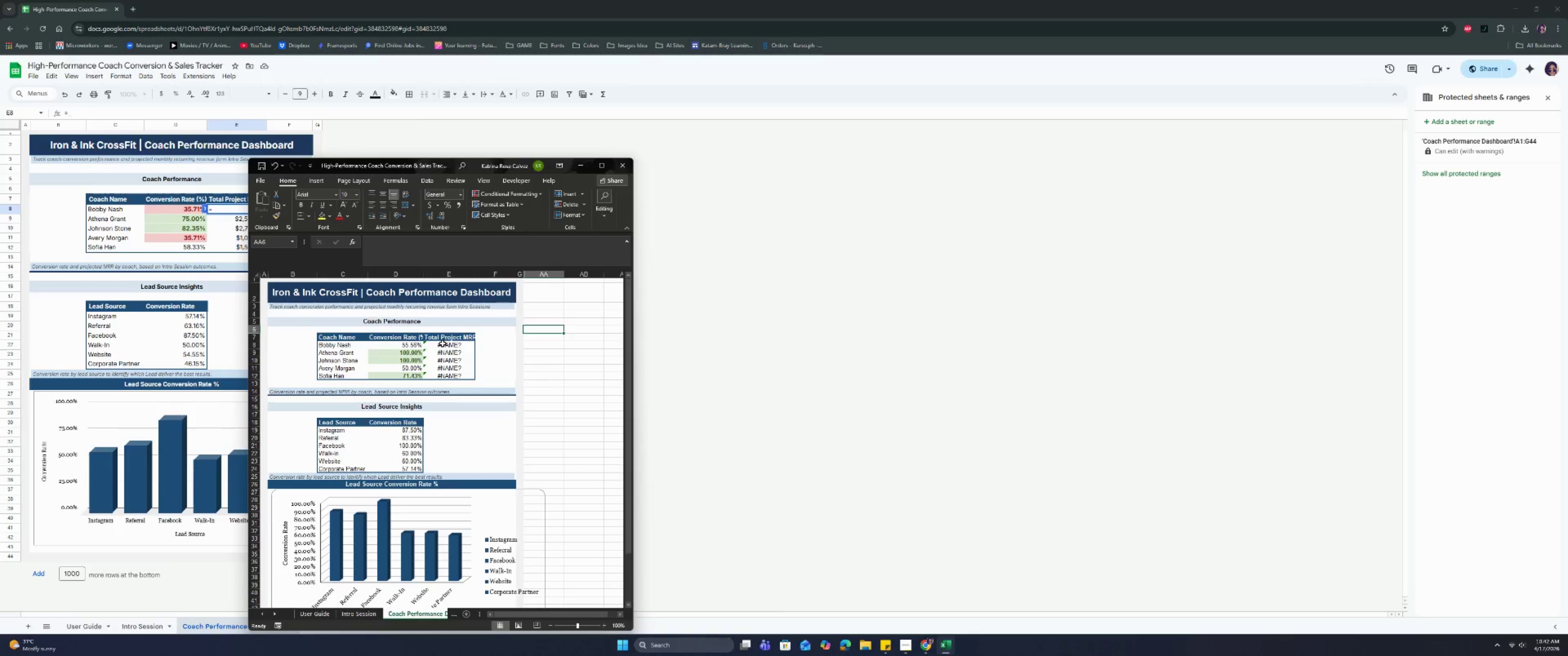 
double_click([443, 343])
 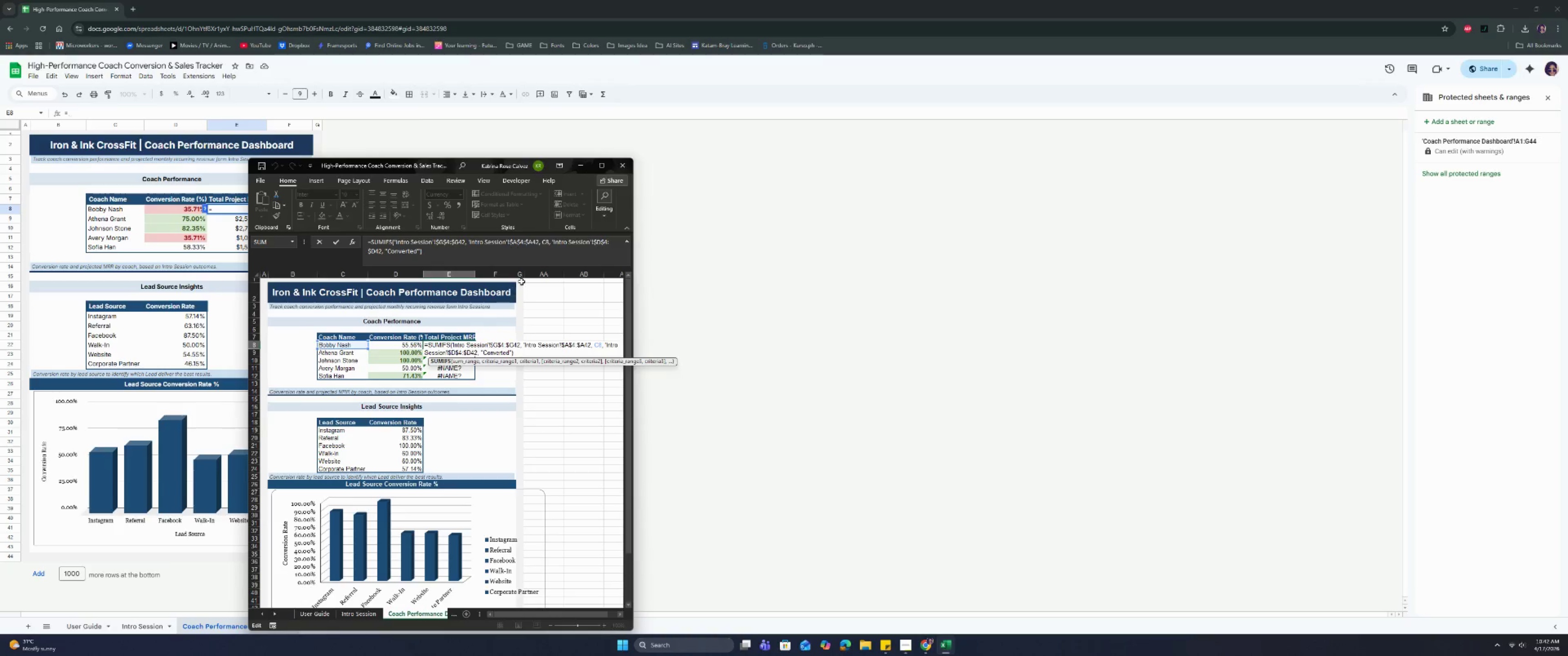 
left_click([525, 277])
 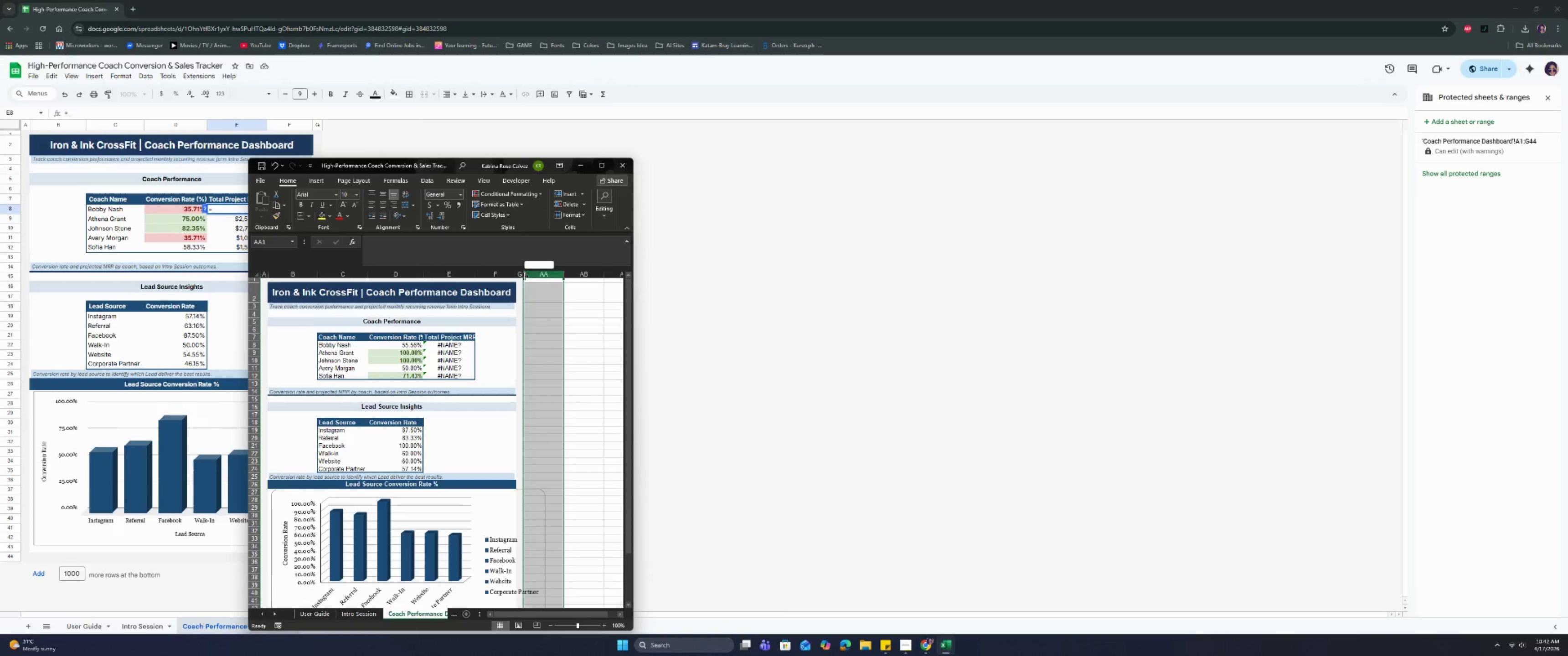 
double_click([524, 276])
 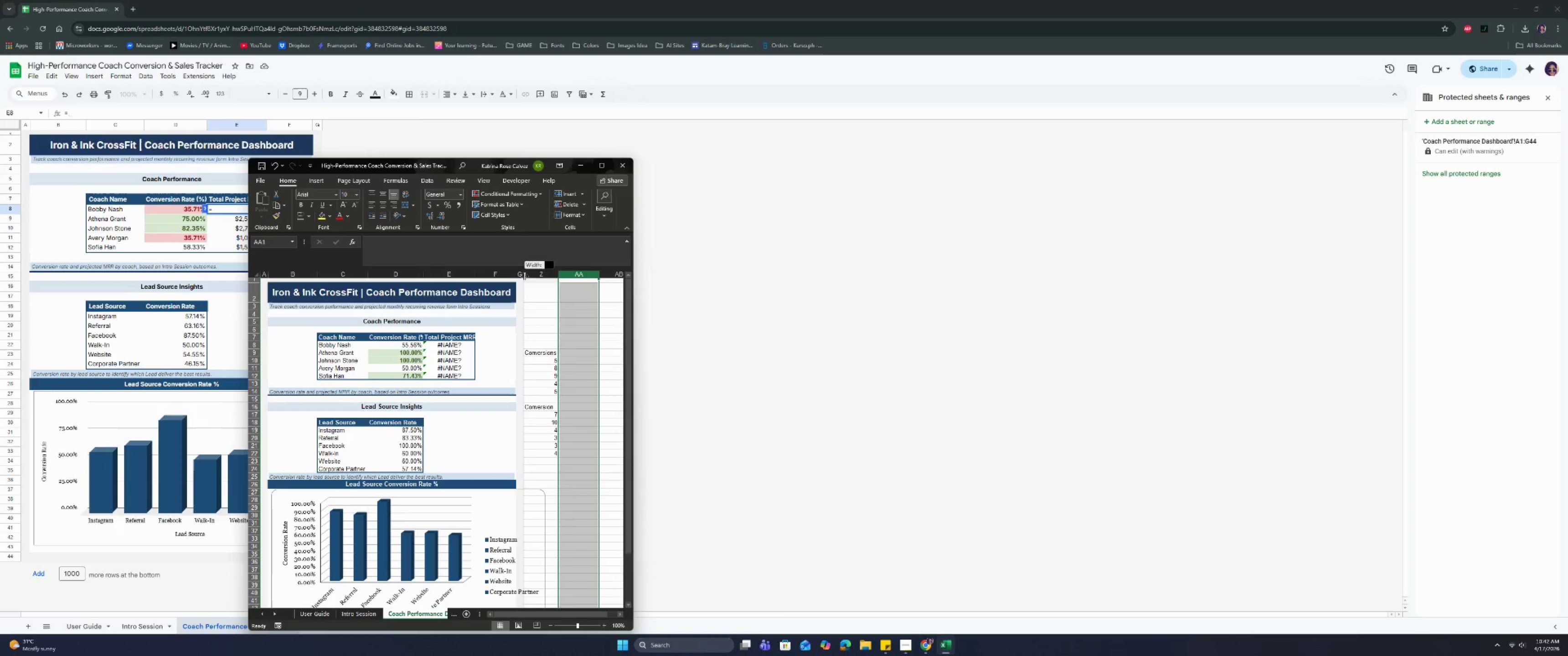 
double_click([524, 276])
 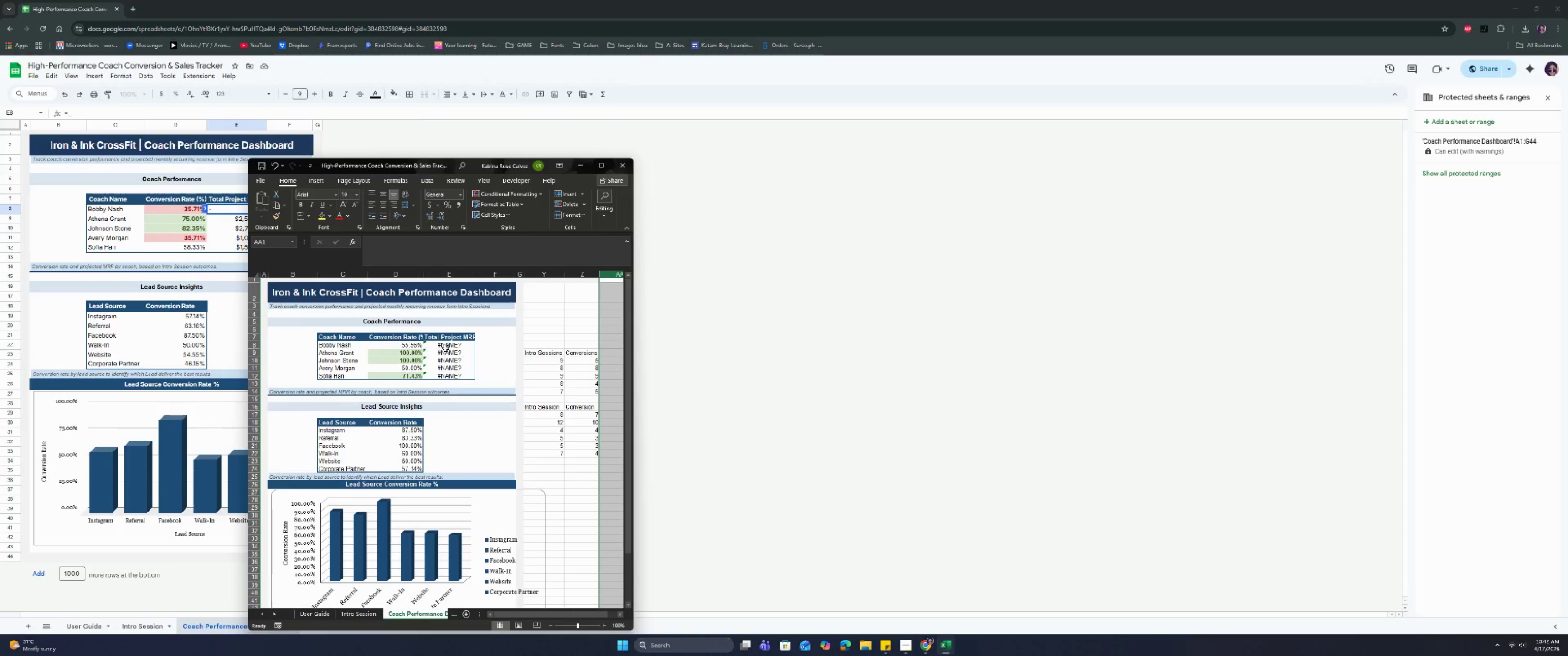 
double_click([445, 348])
 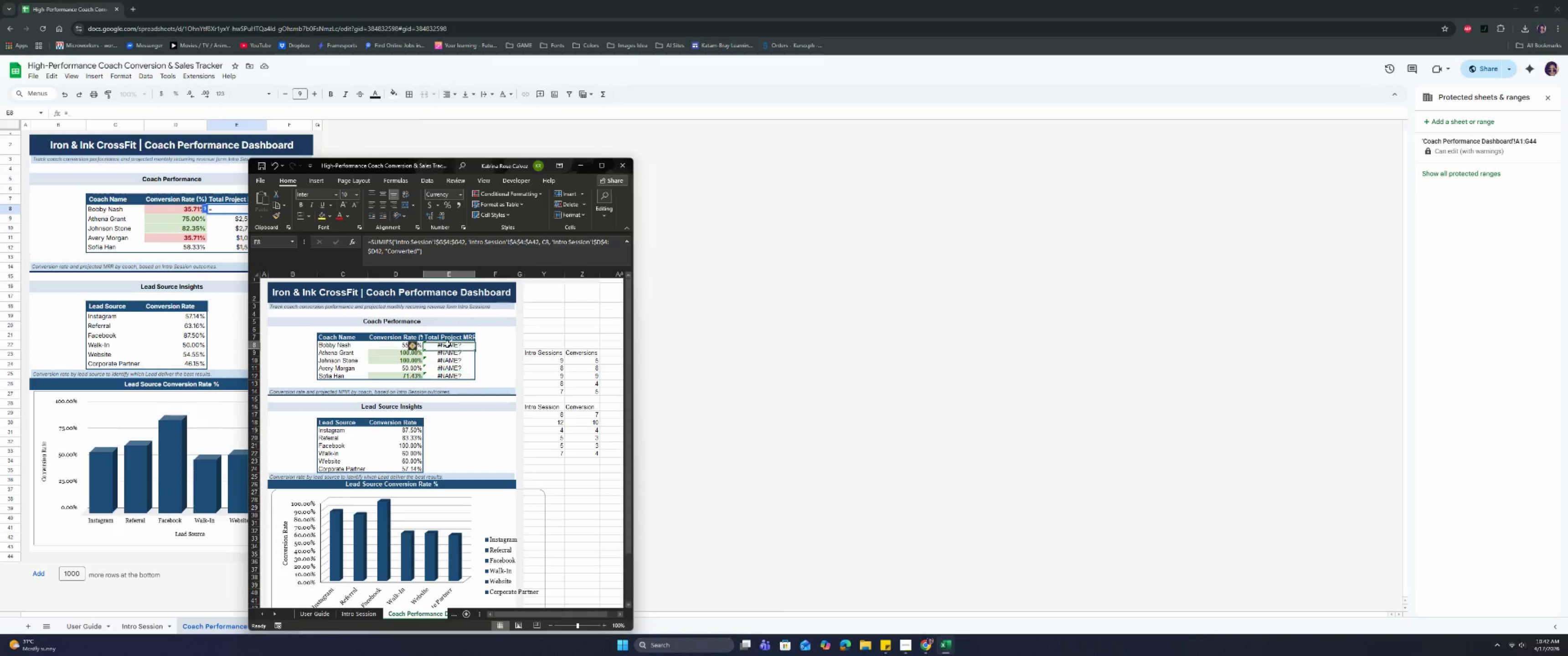 
double_click([447, 344])
 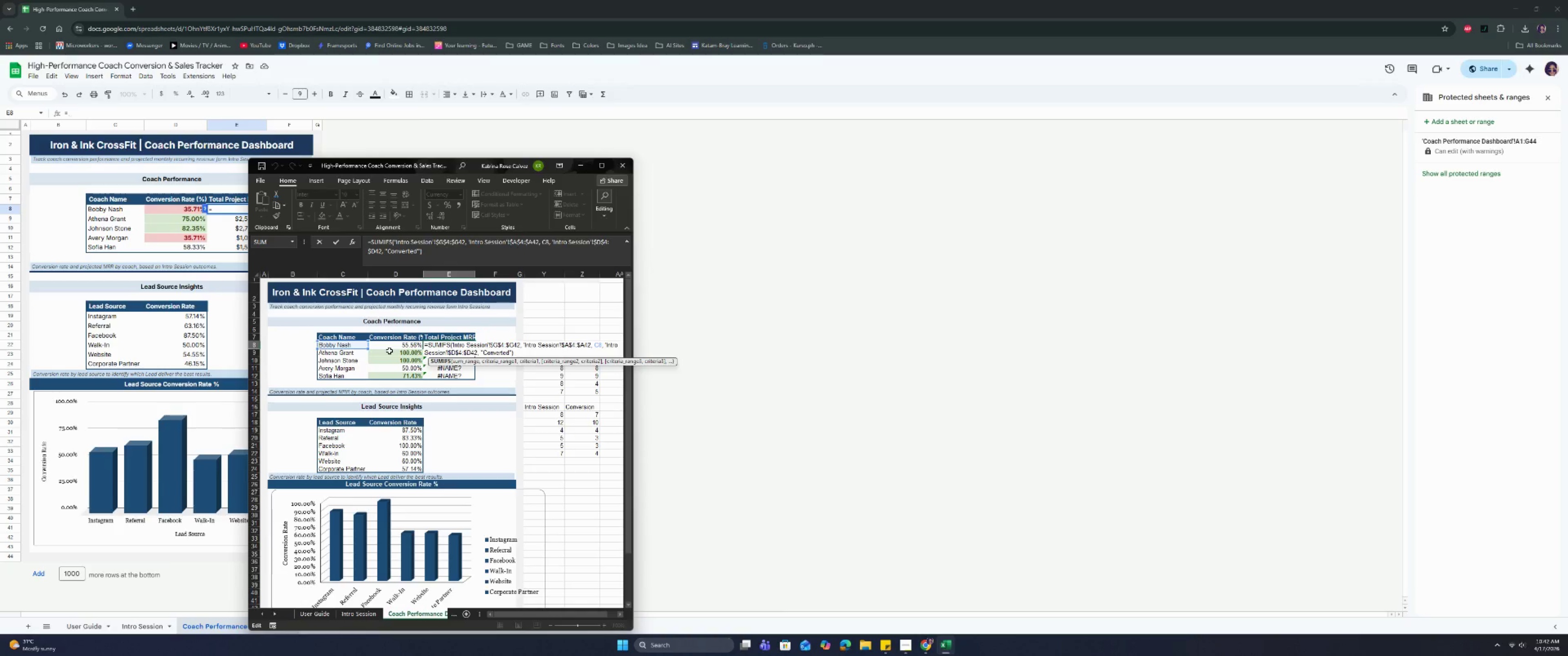 
wait(13.36)
 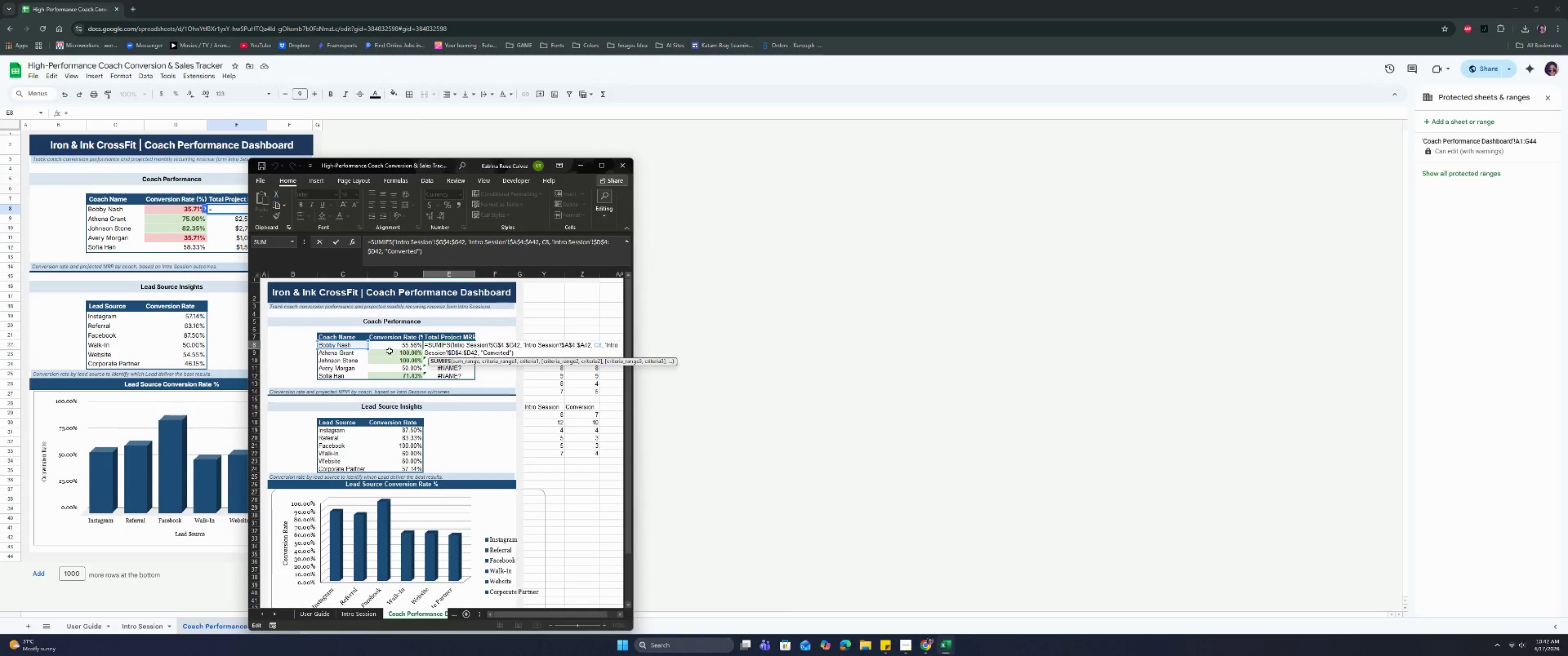 
left_click([351, 617])
 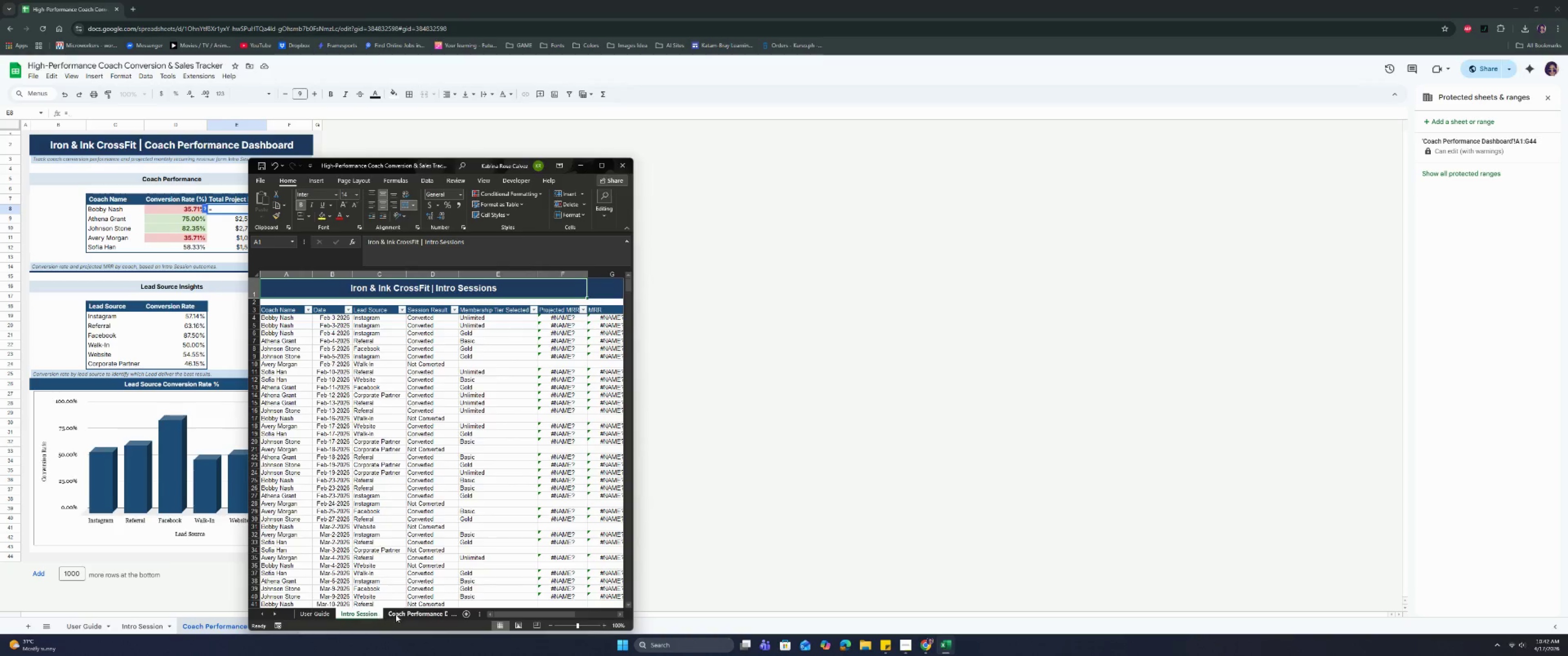 
left_click([409, 615])
 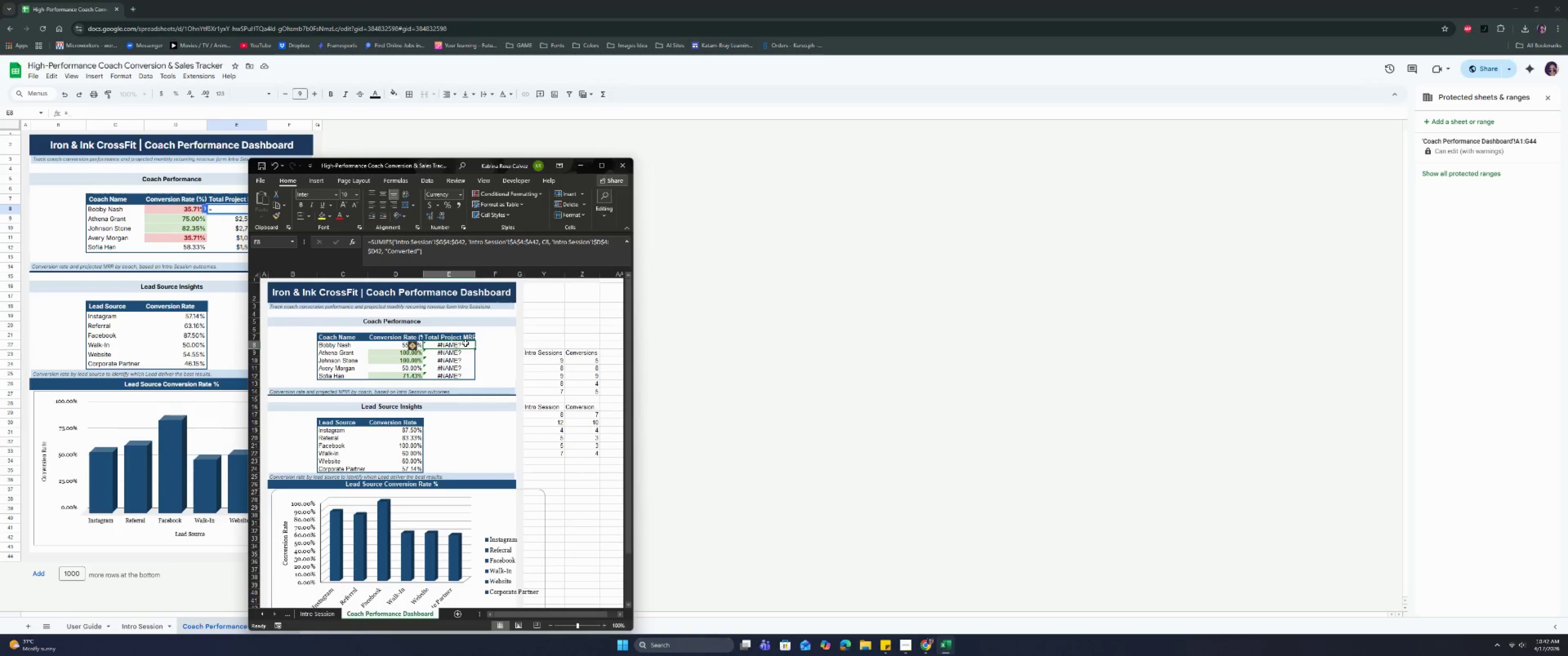 
double_click([464, 344])
 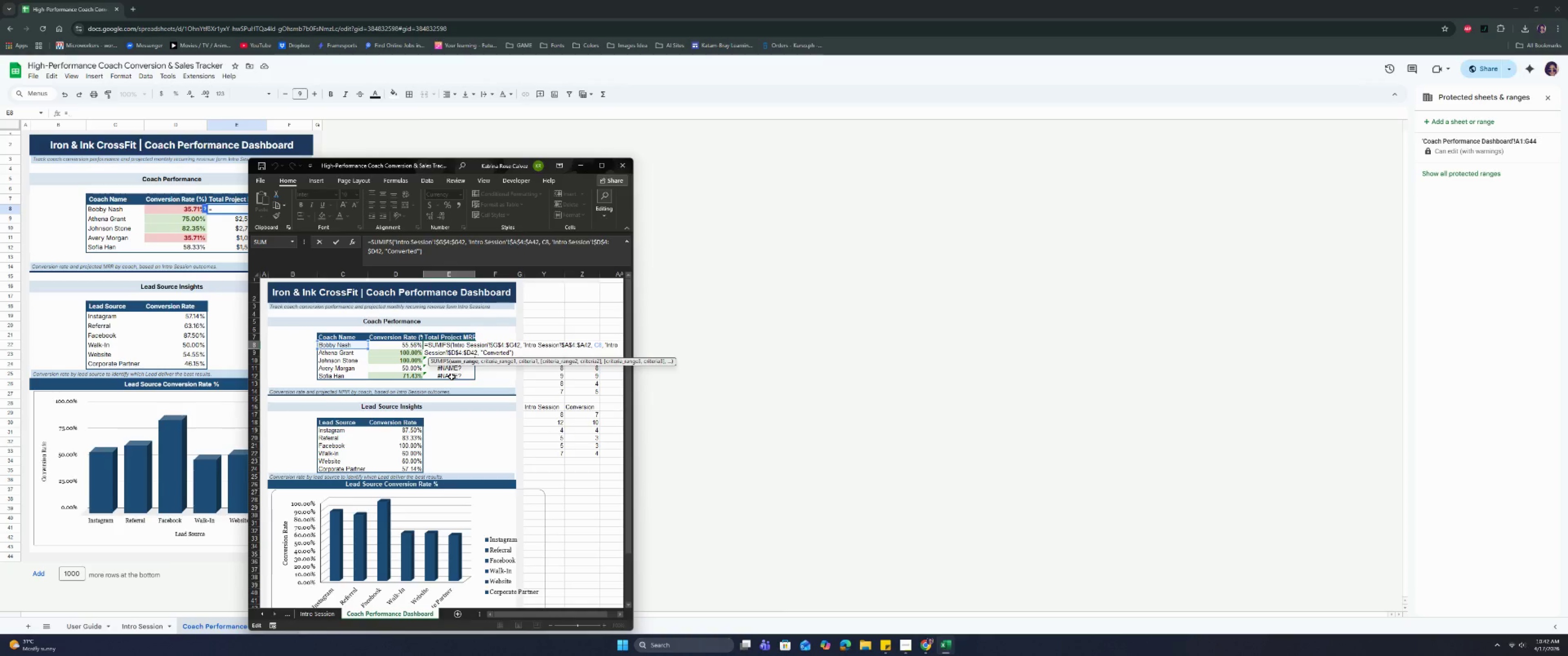 
wait(26.09)
 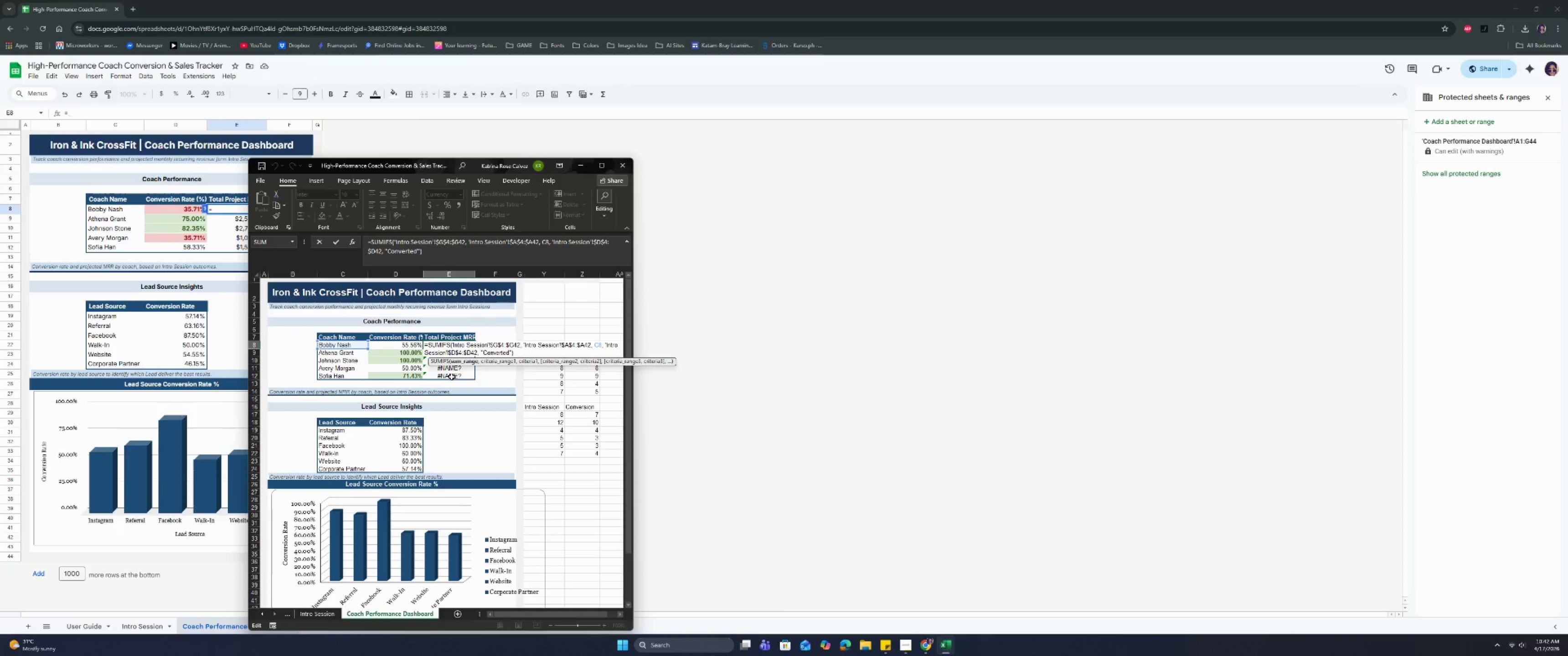 
left_click([630, 163])
 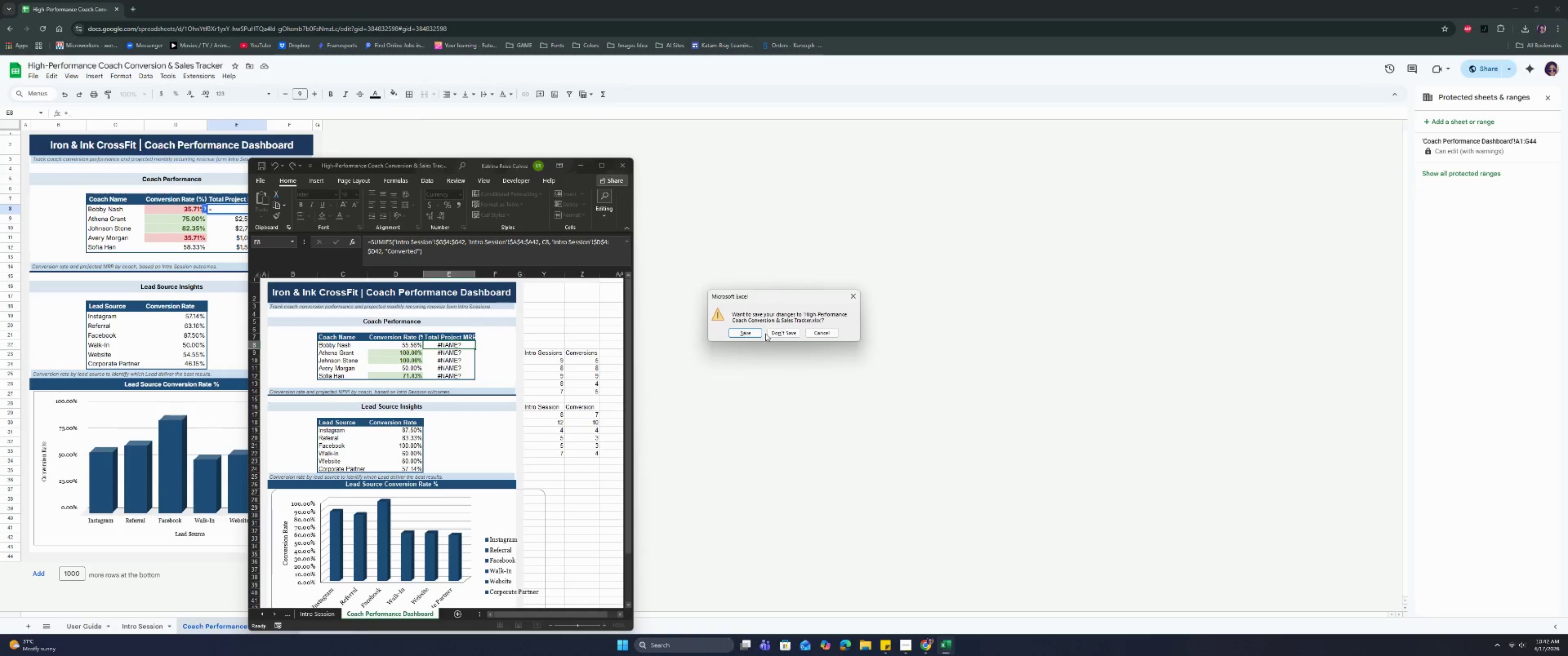 
left_click([781, 334])
 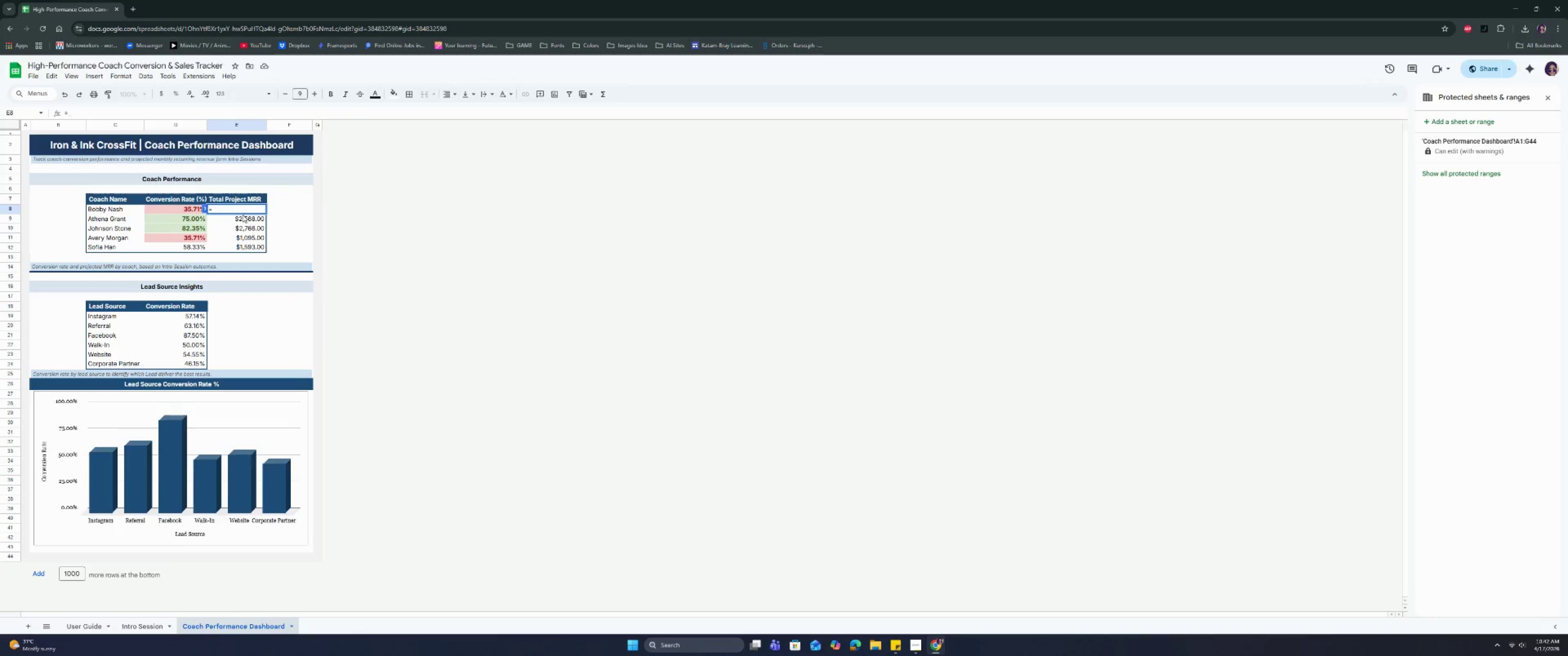 
double_click([240, 208])
 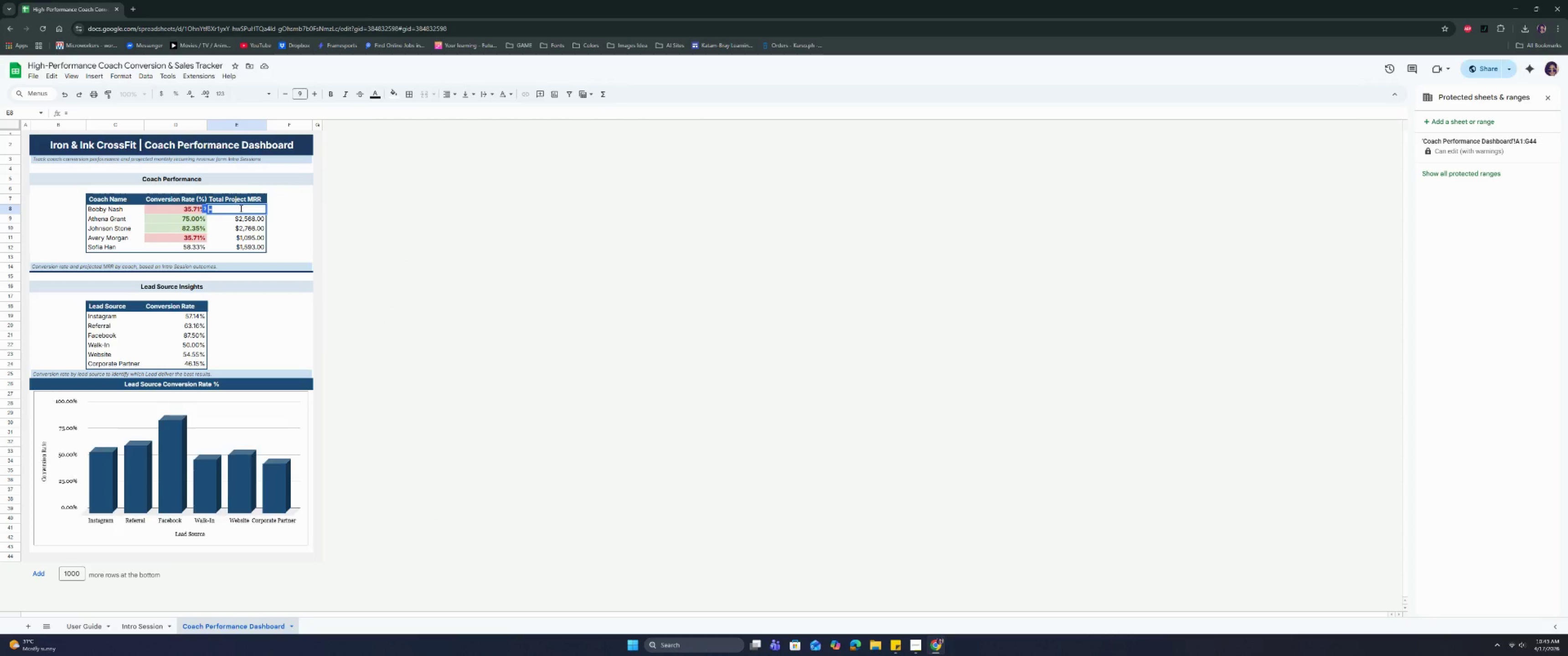 
wait(11.47)
 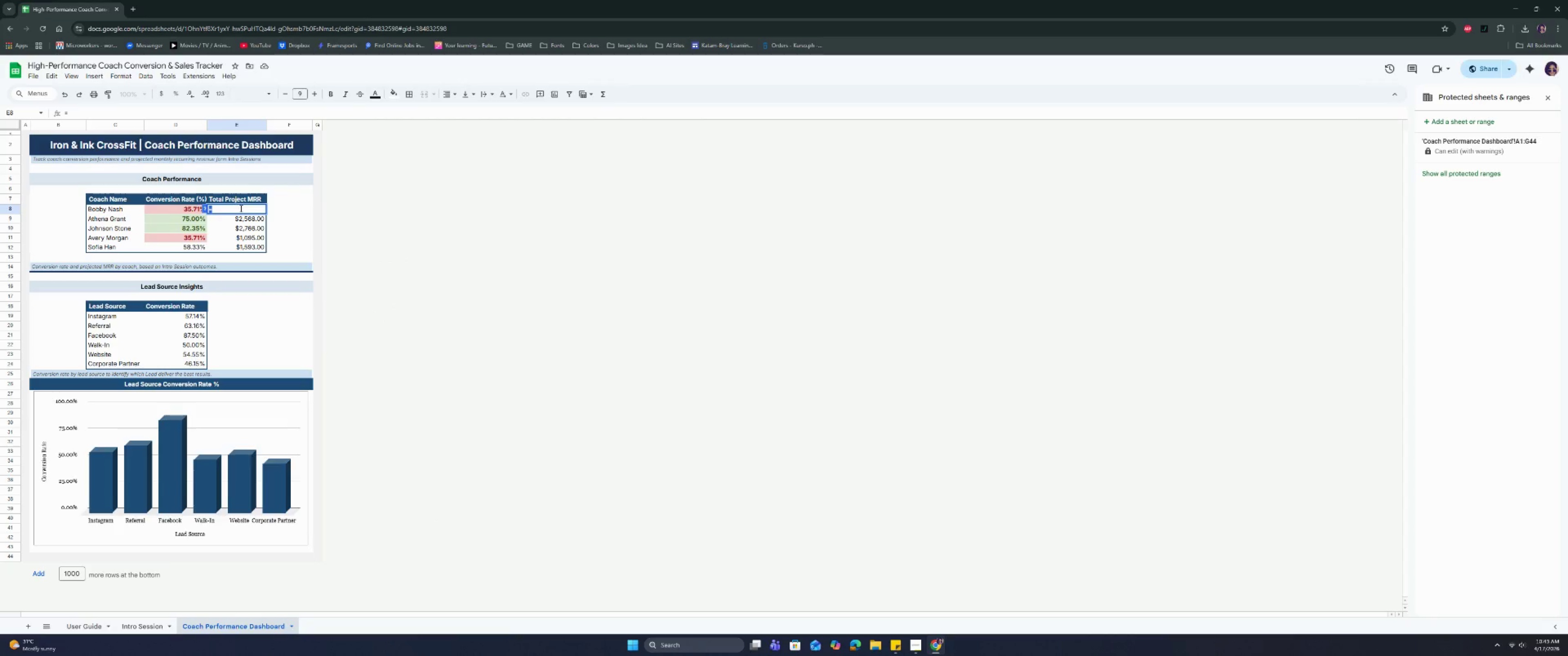 
left_click([152, 623])
 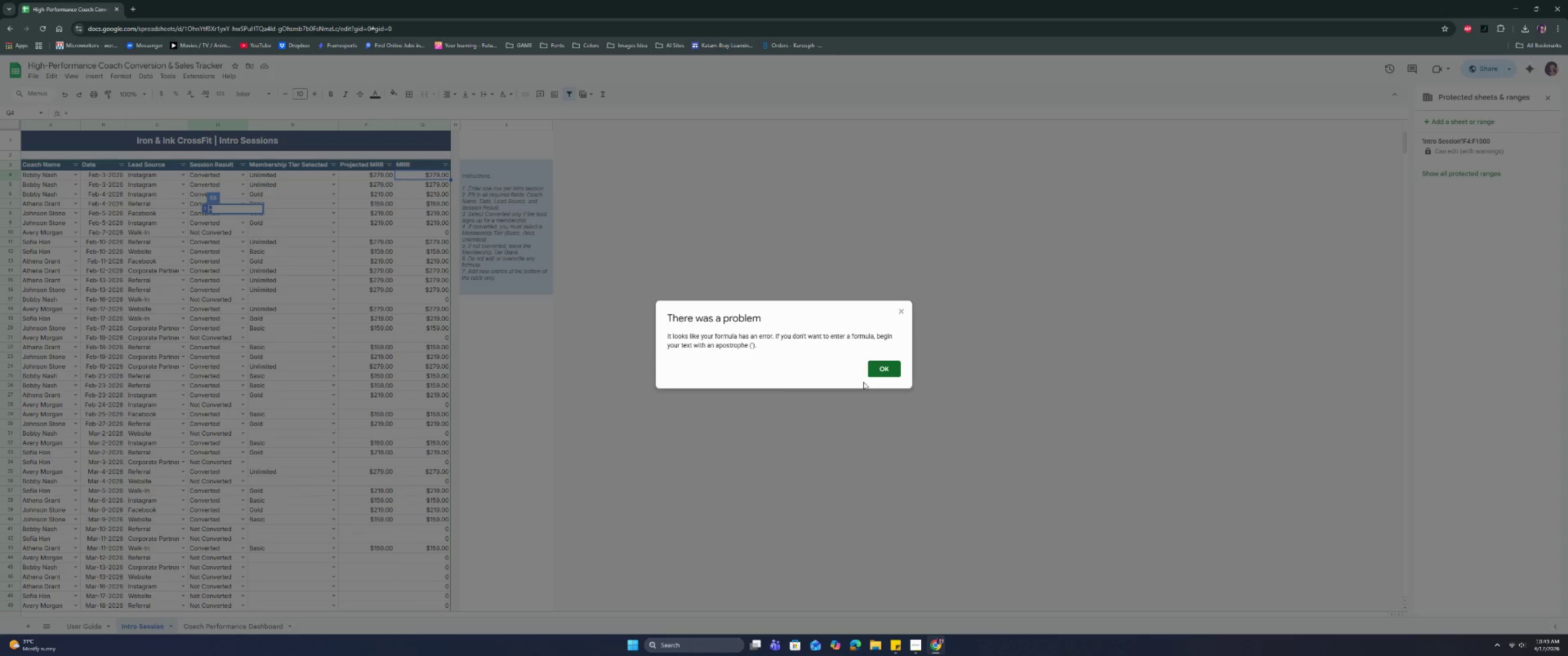 
left_click([891, 371])
 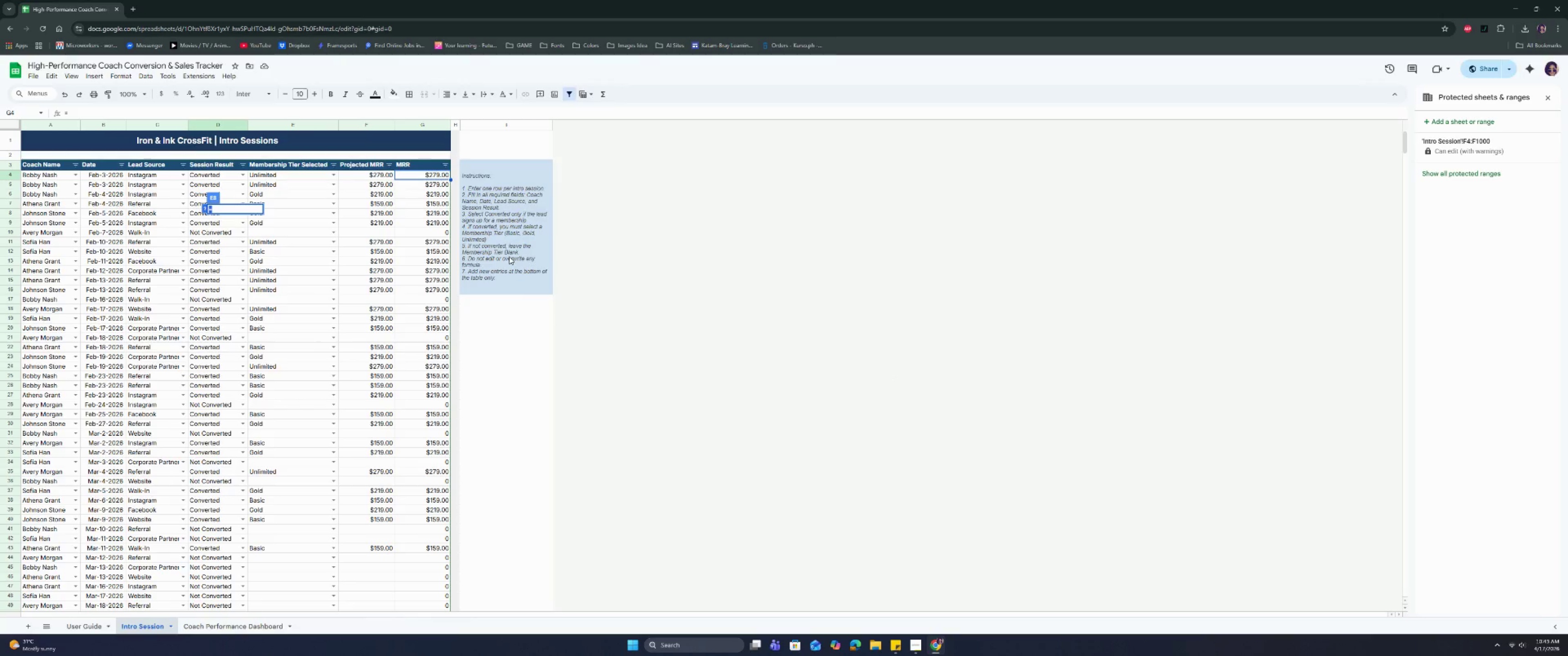 
key(Backspace)
 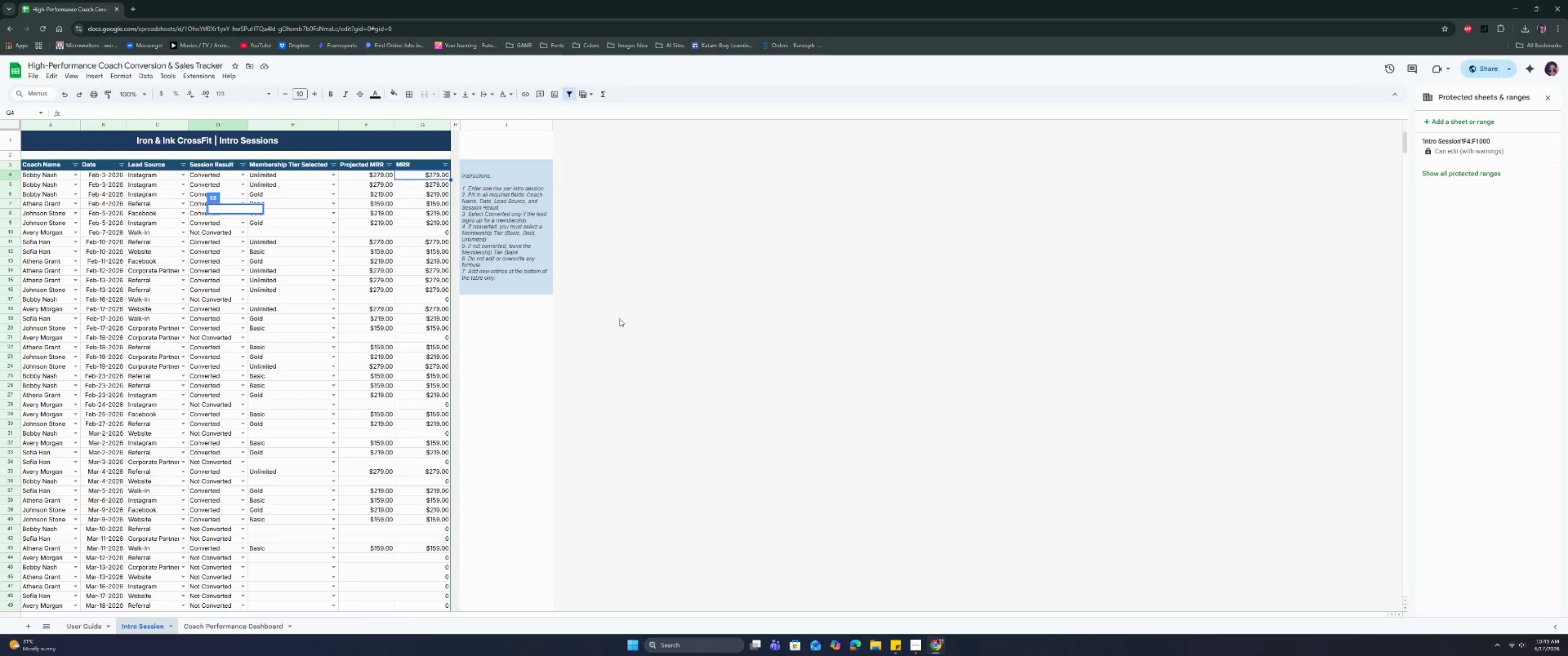 
left_click([663, 323])
 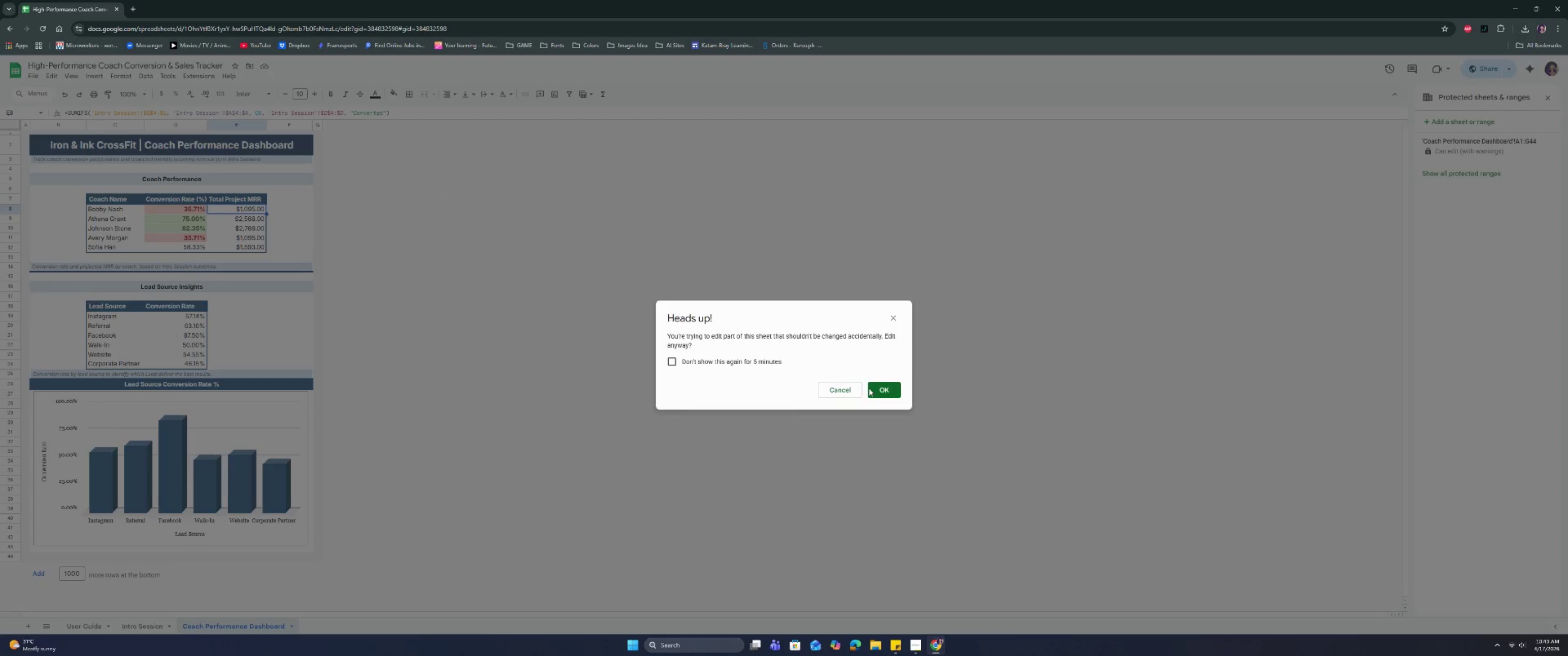 
left_click([886, 389])
 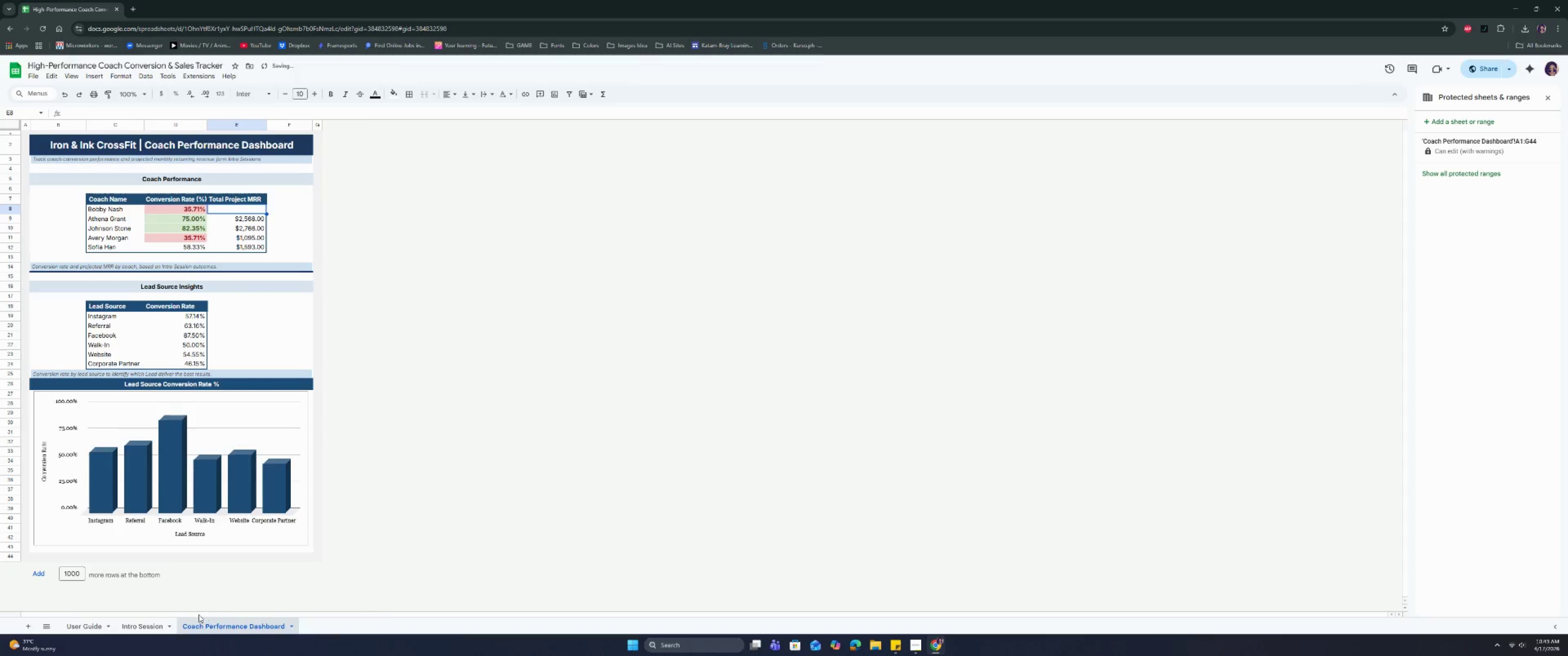 
left_click([150, 620])
 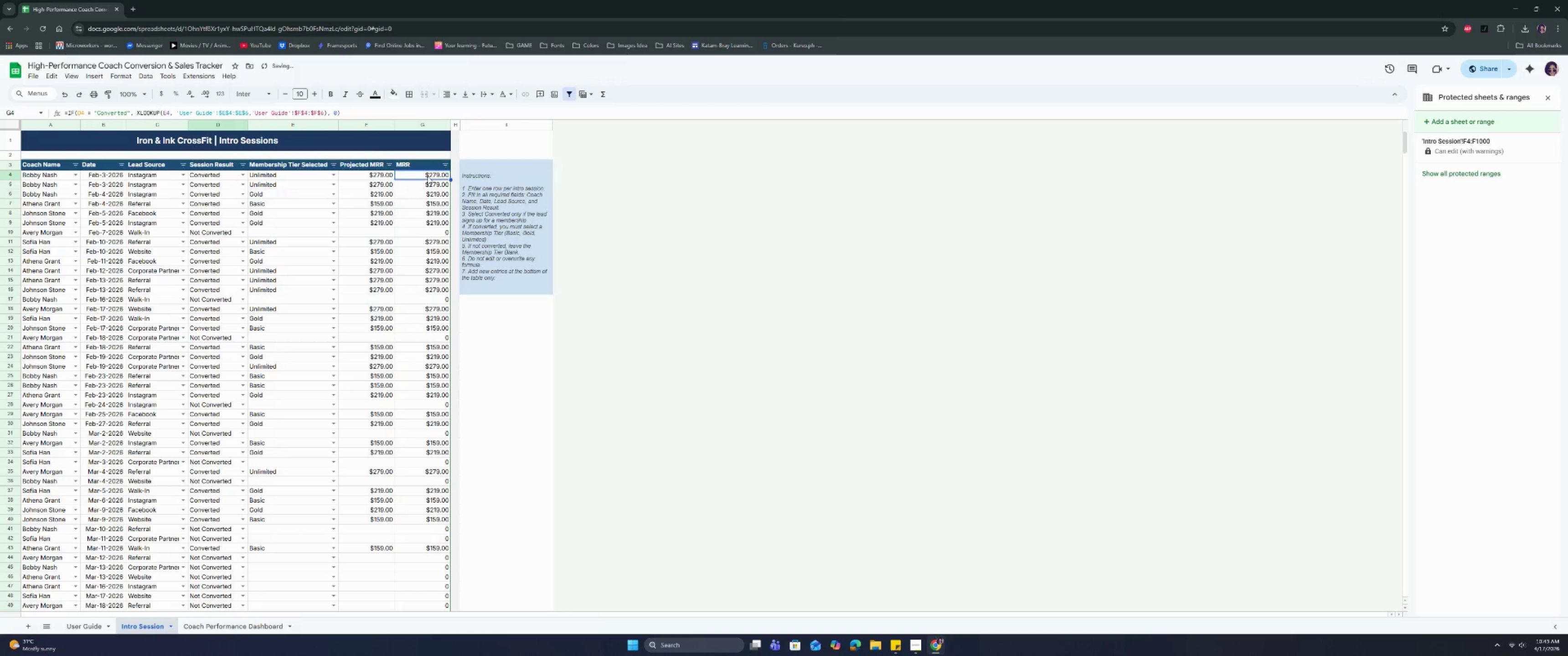 
double_click([428, 176])
 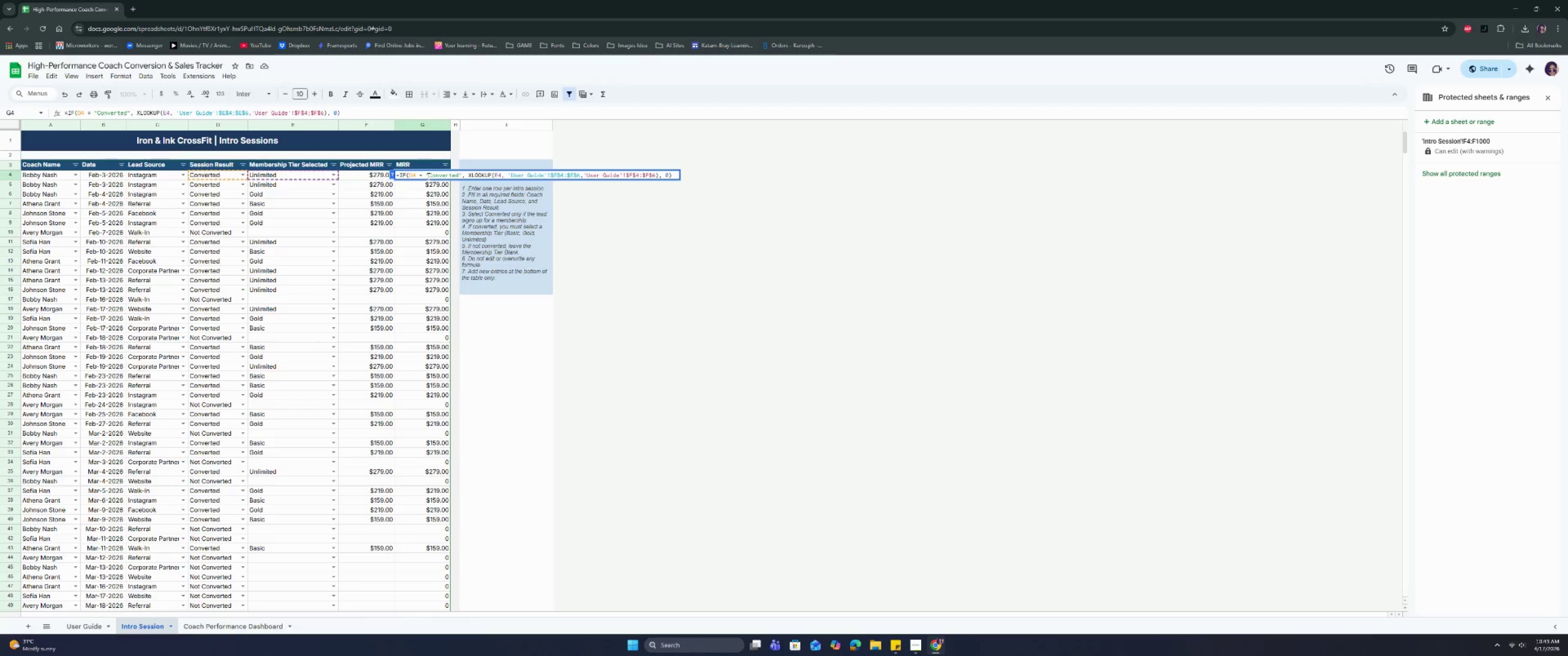 
key(Control+A)
 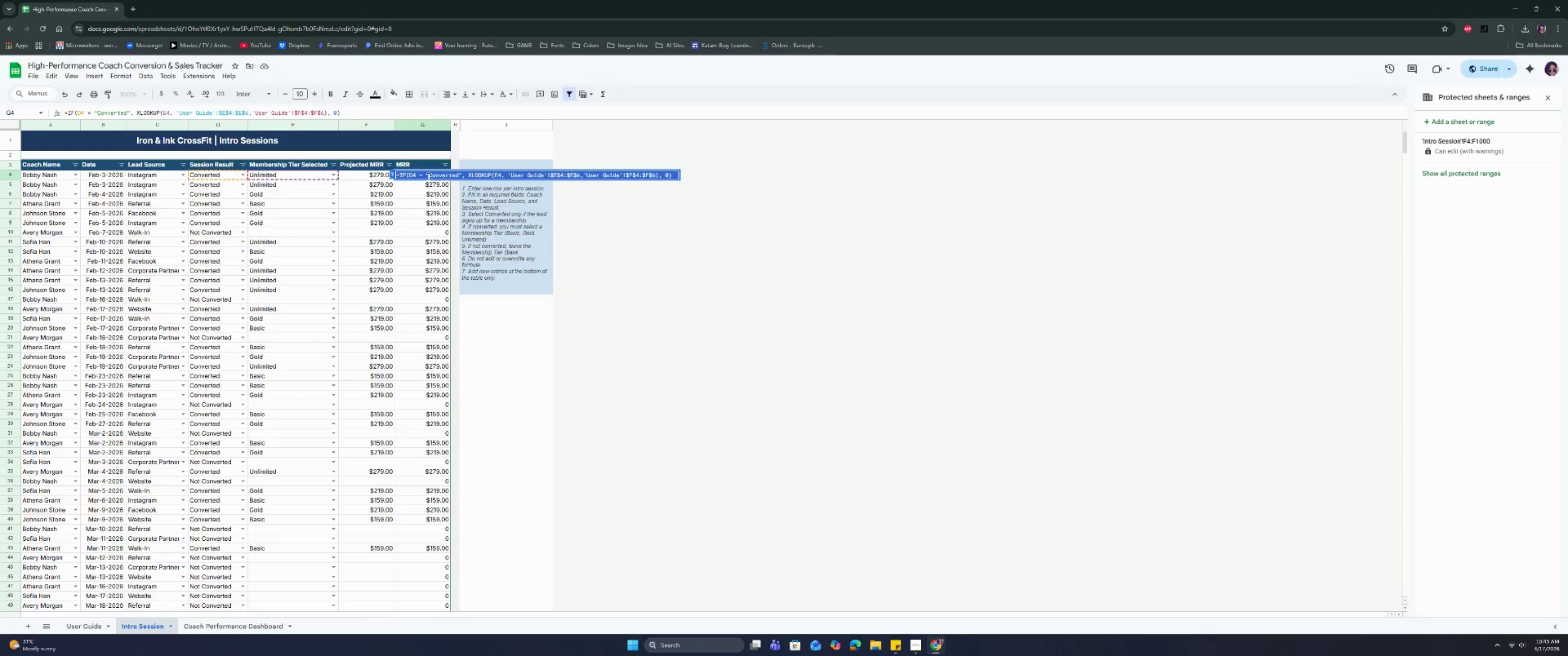 
key(Backspace)
type(=if)
 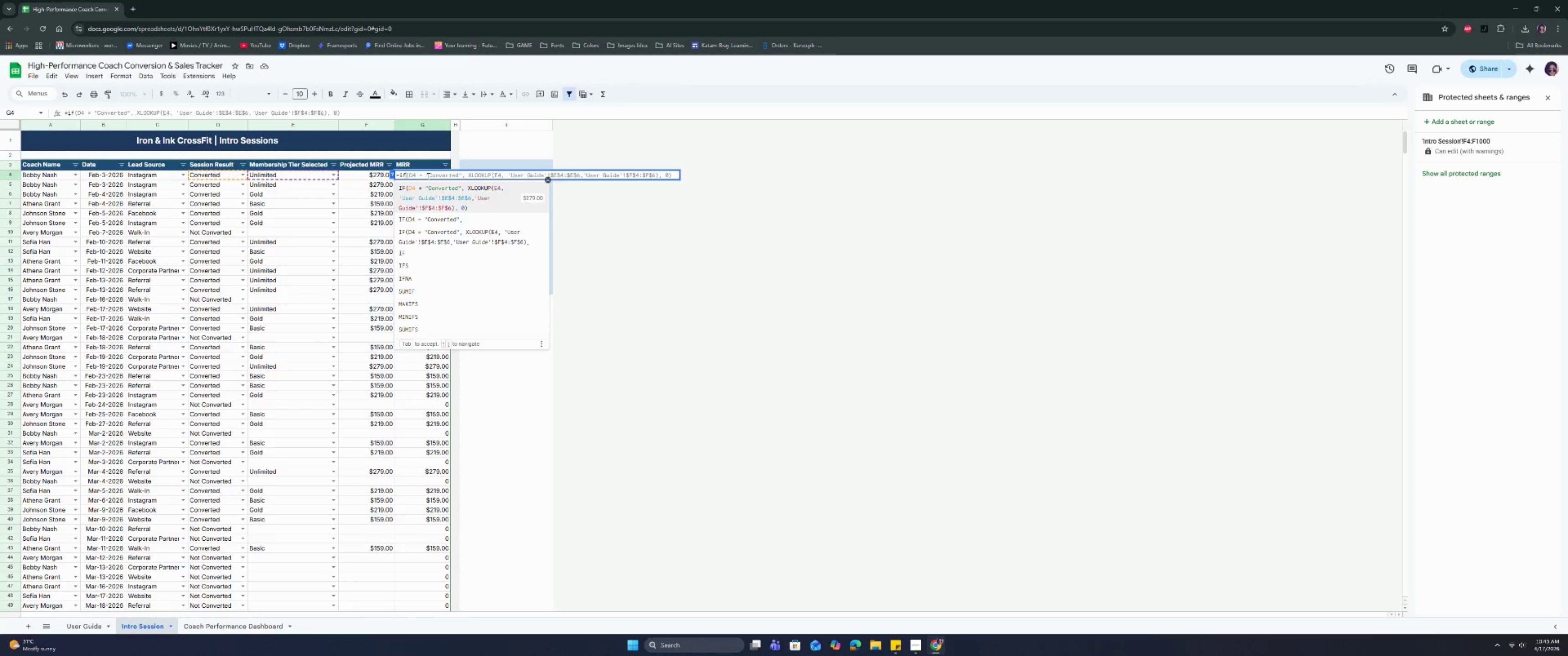 
key(ArrowDown)
 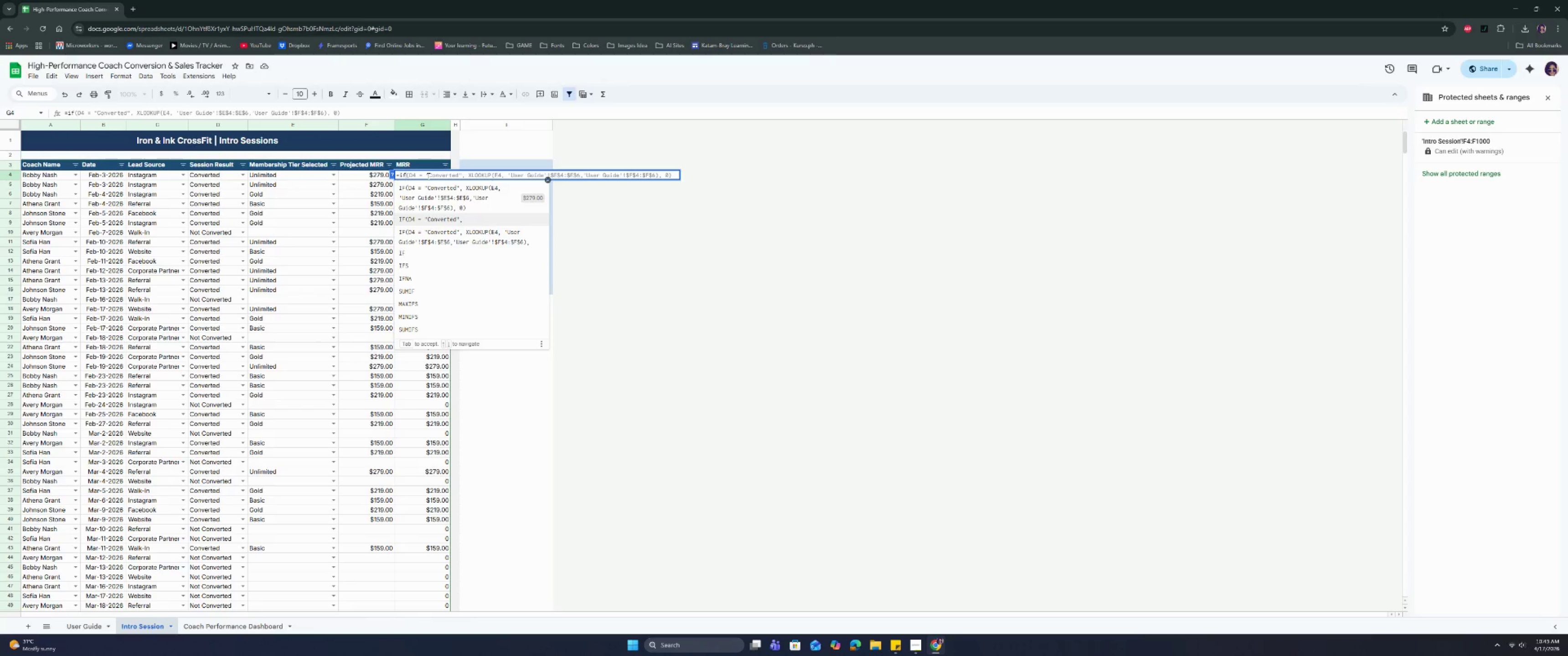 
key(ArrowDown)
 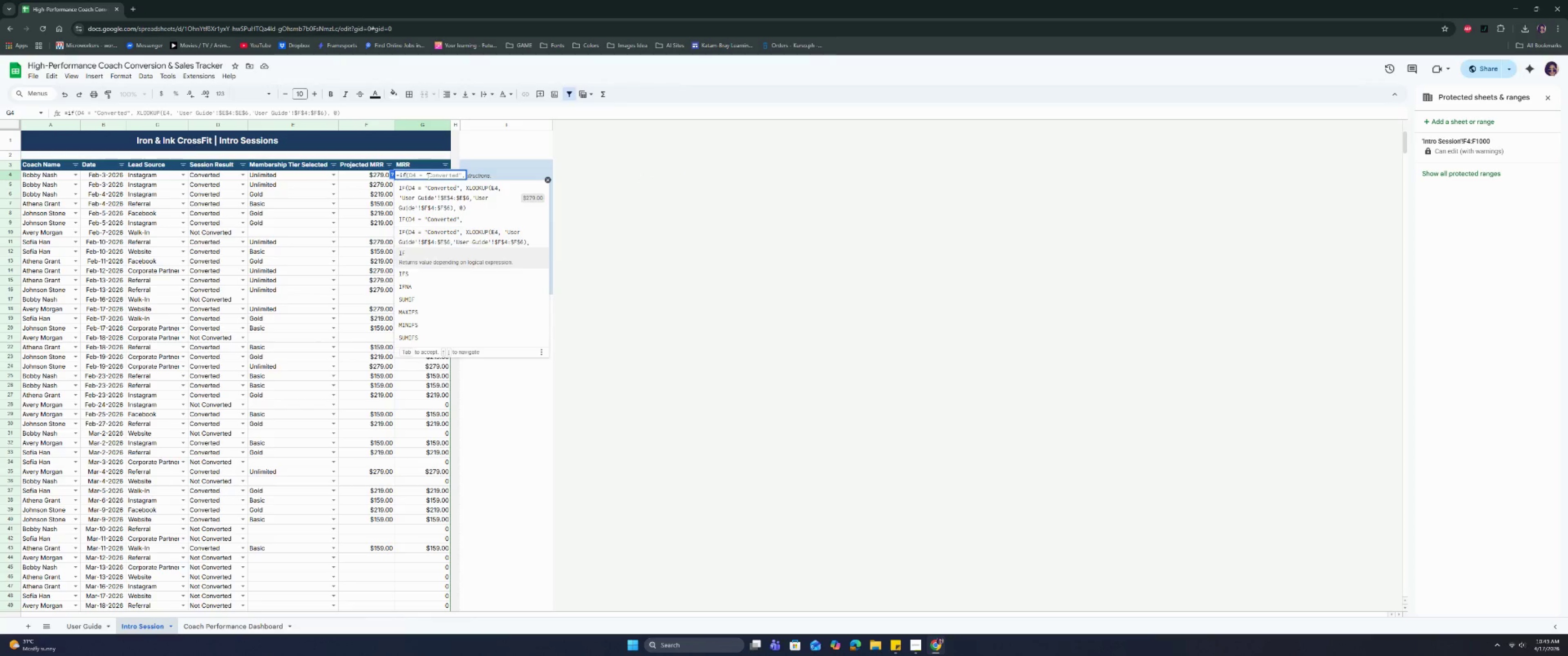 
key(ArrowDown)
 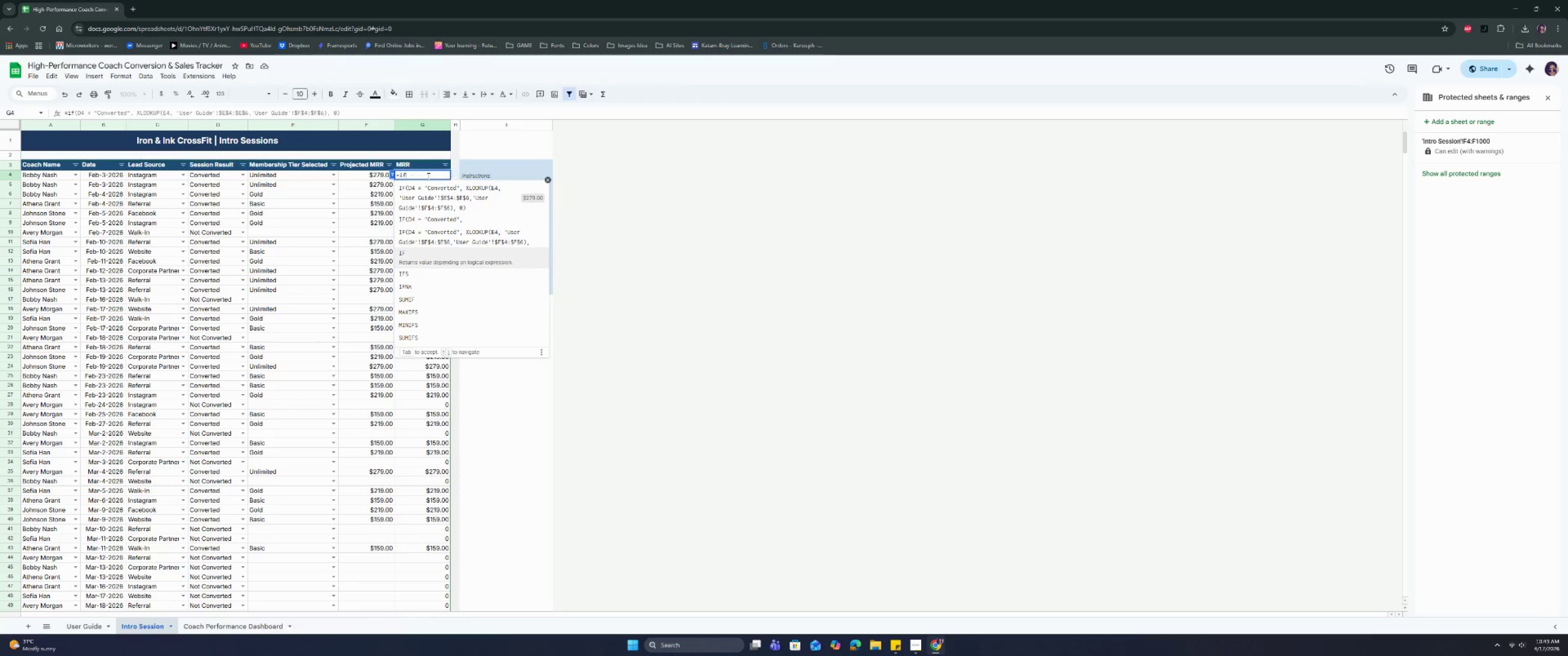 
key(Enter)
 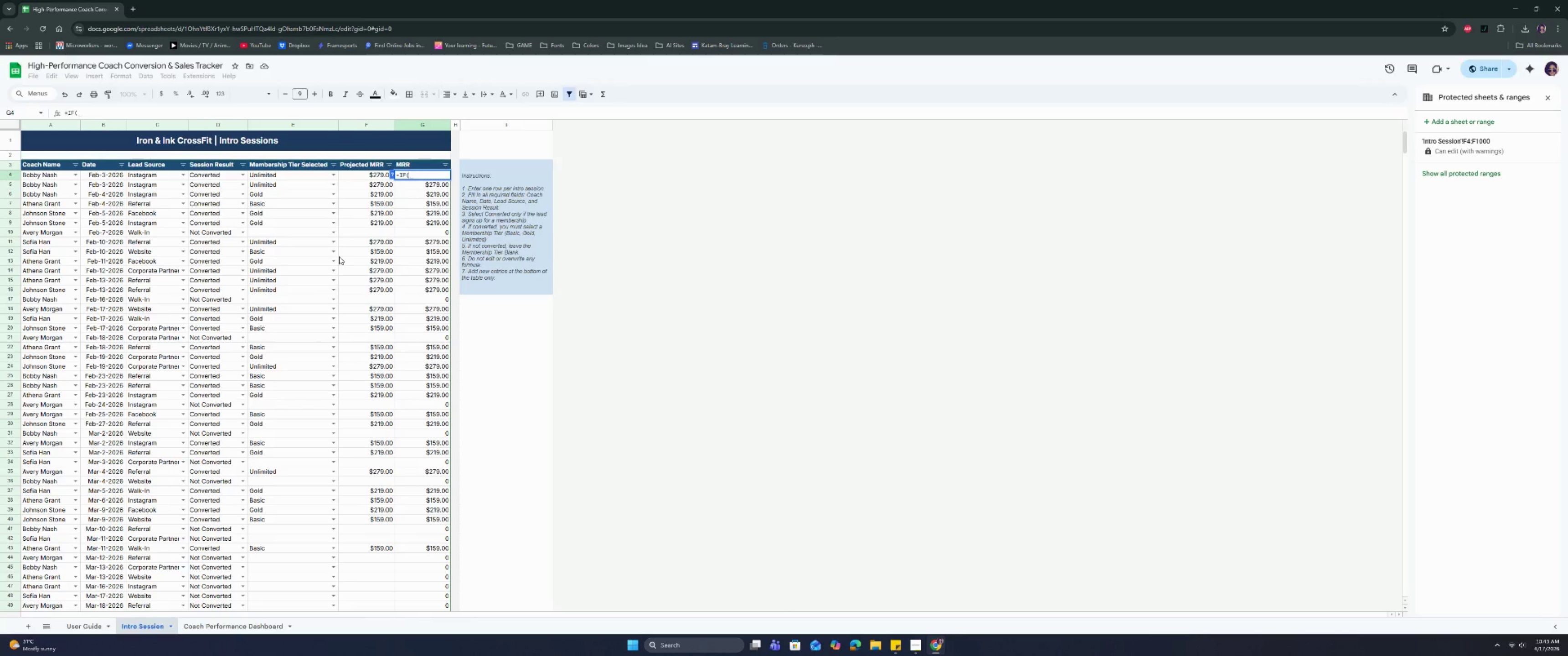 
wait(10.67)
 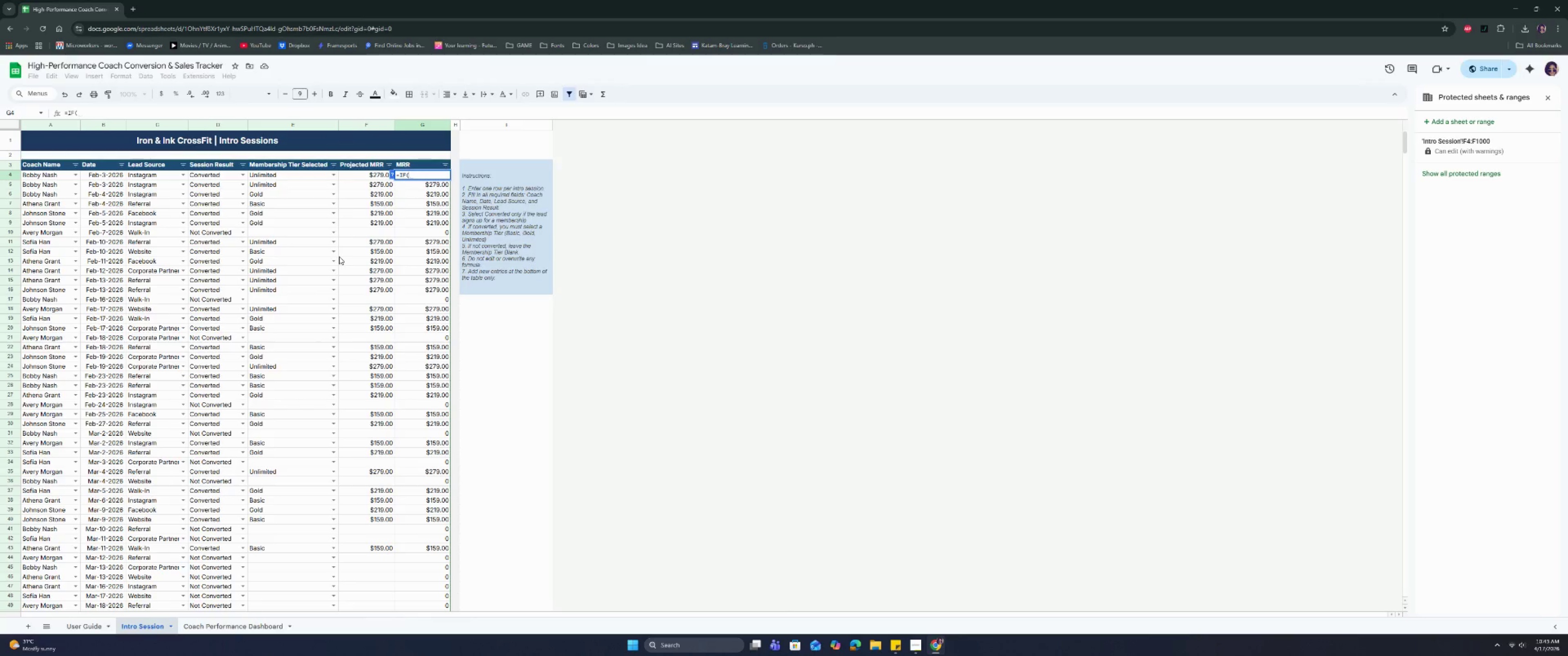 
left_click([219, 175])
 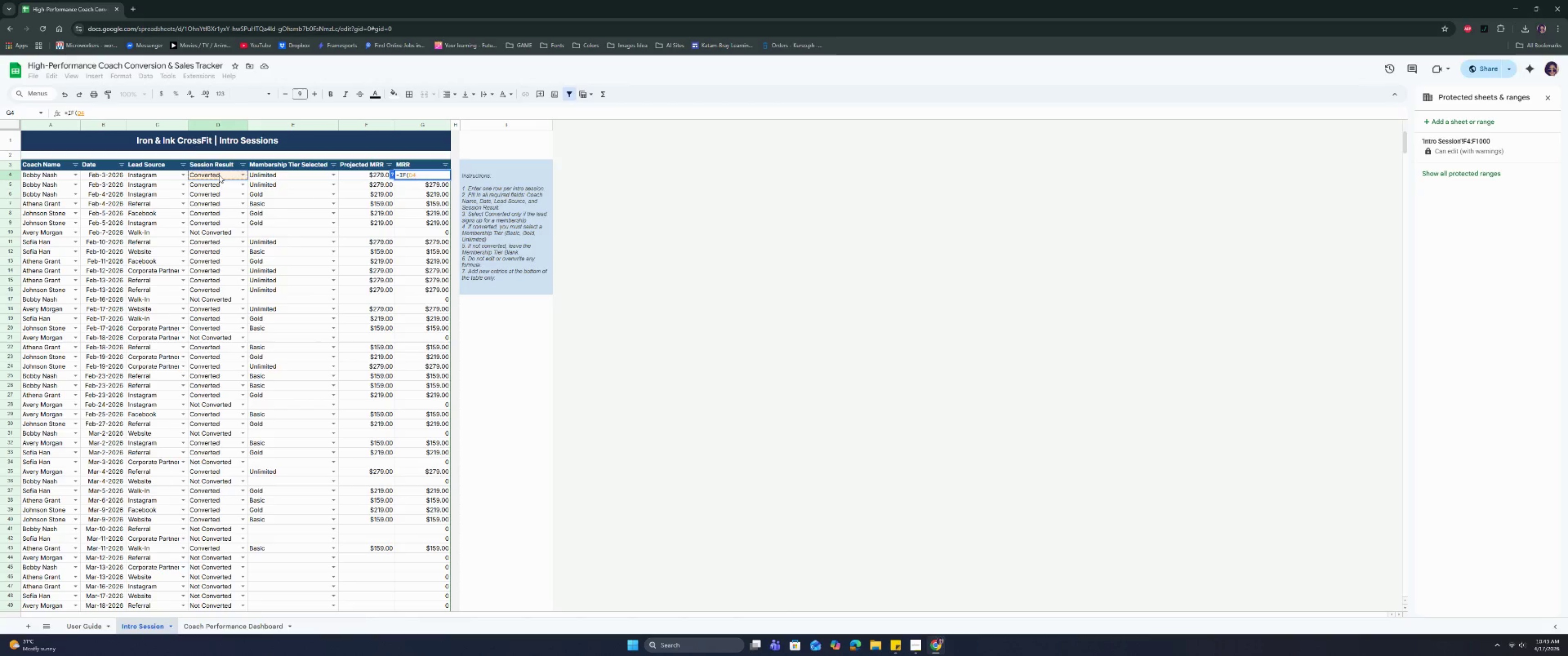 
type( = "Converted", VLO)
 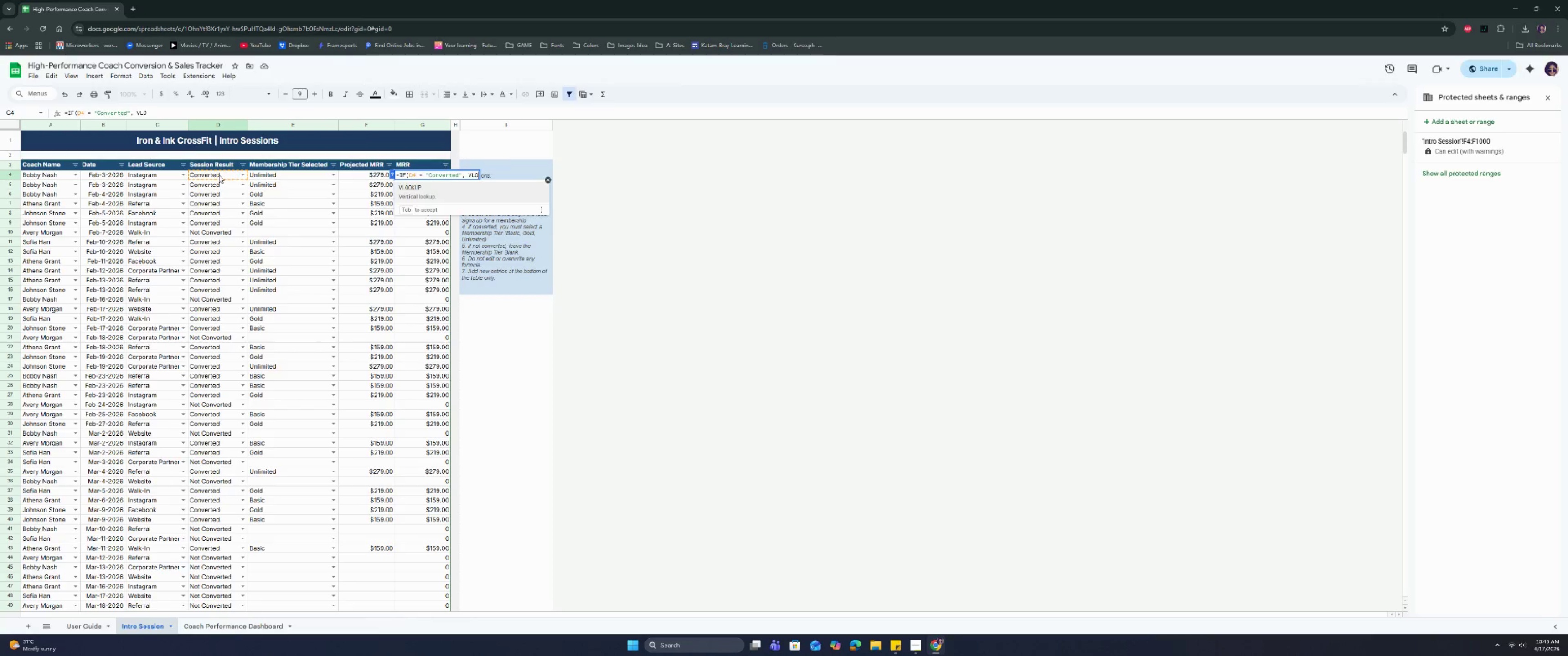 
key(Enter)
 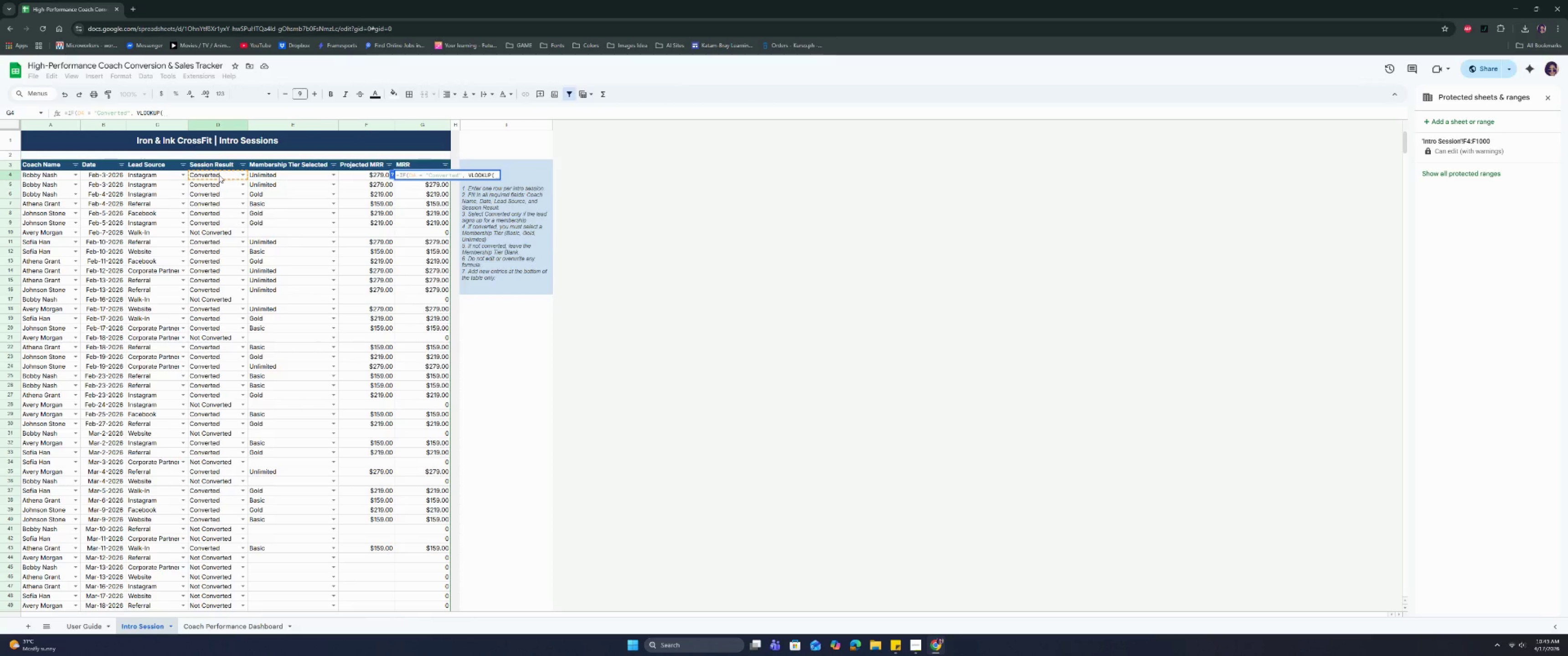 
left_click([266, 177])
 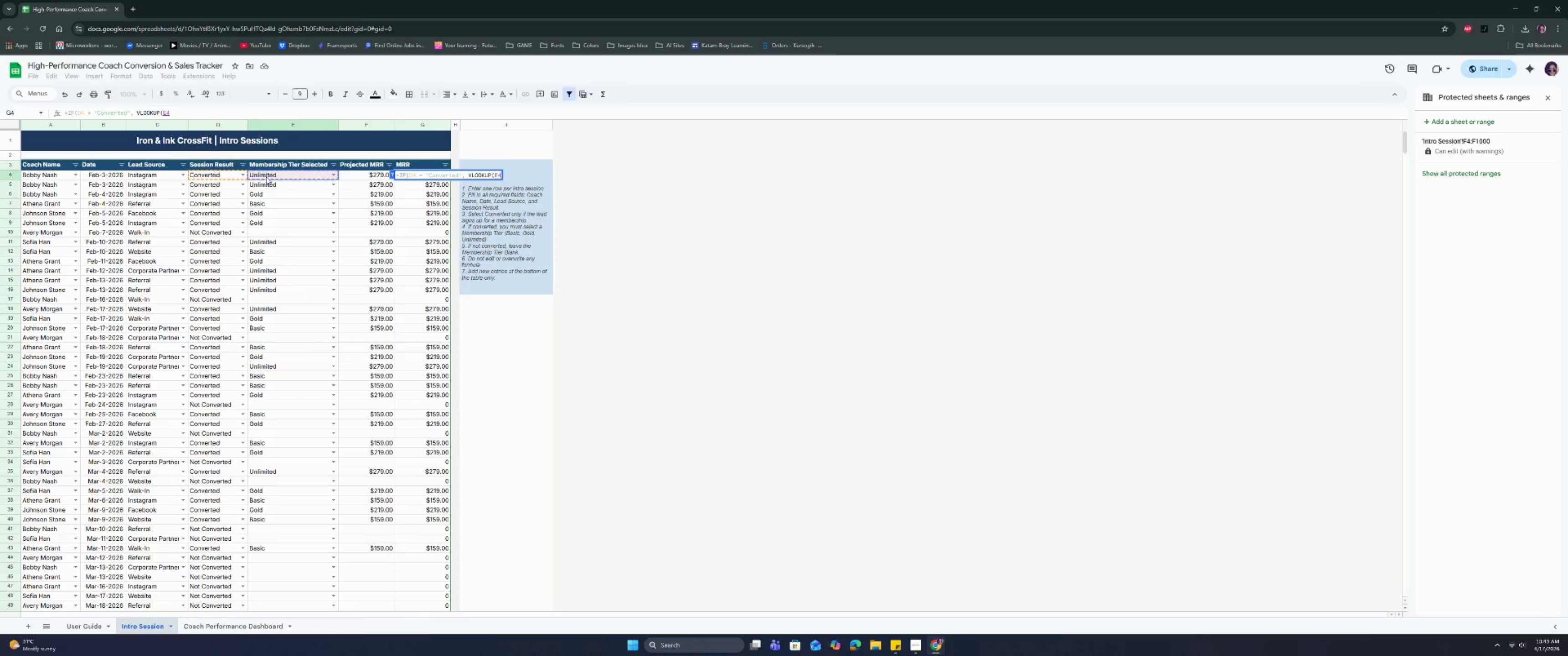 
key(Comma)
 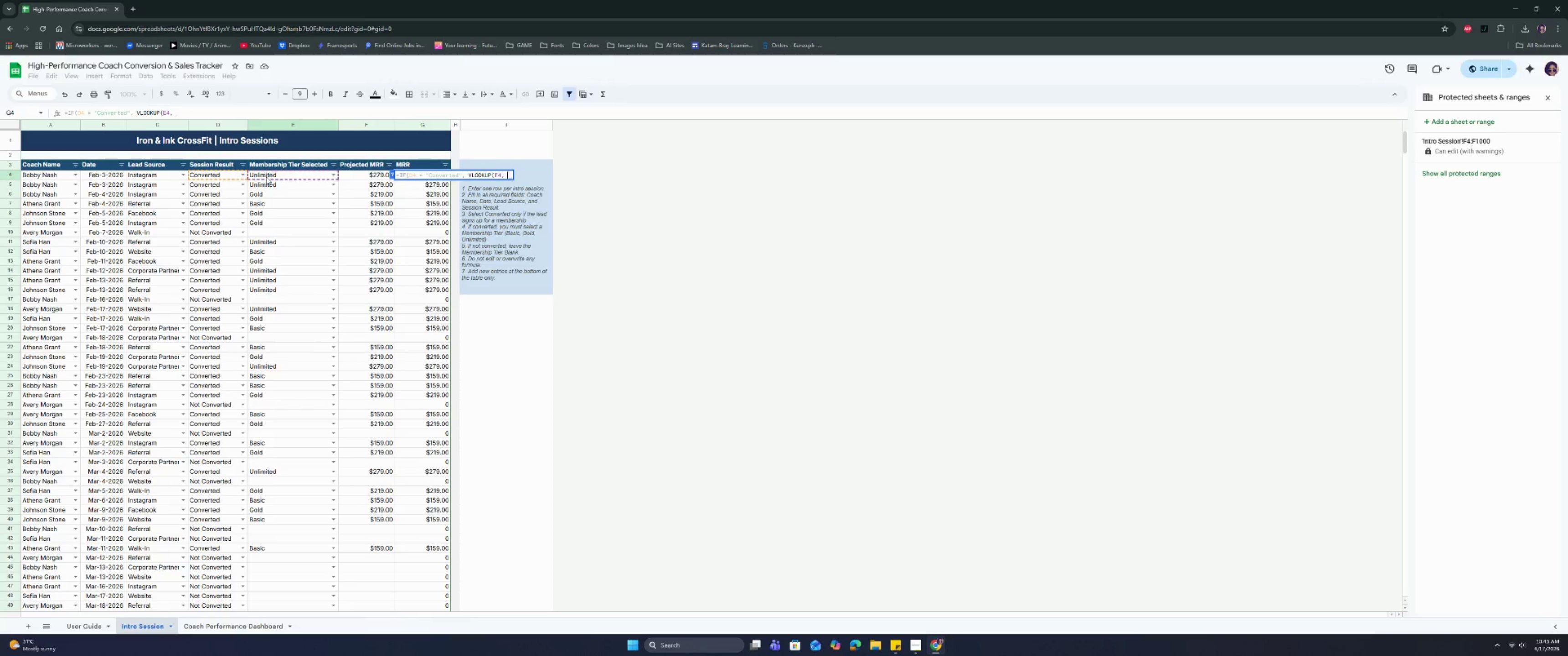 
key(Space)
 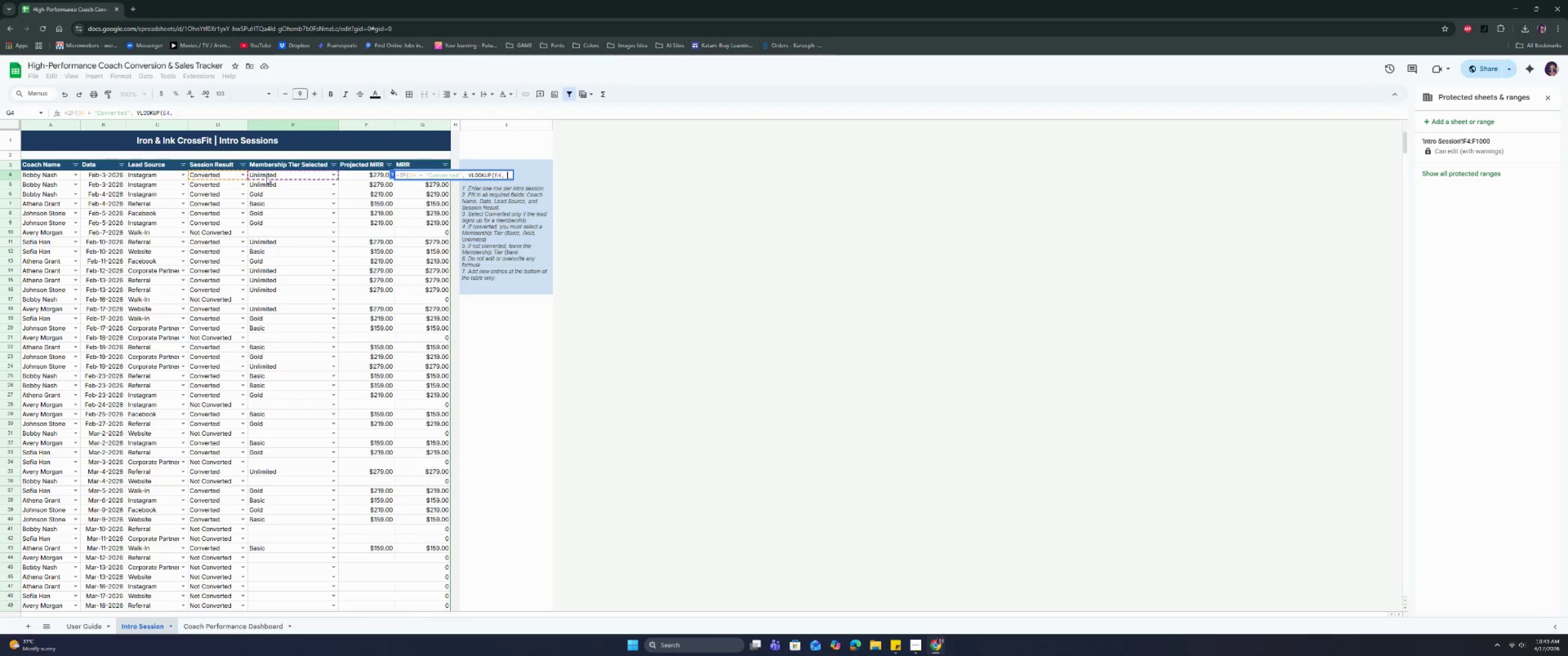 
key(Shift+4)
 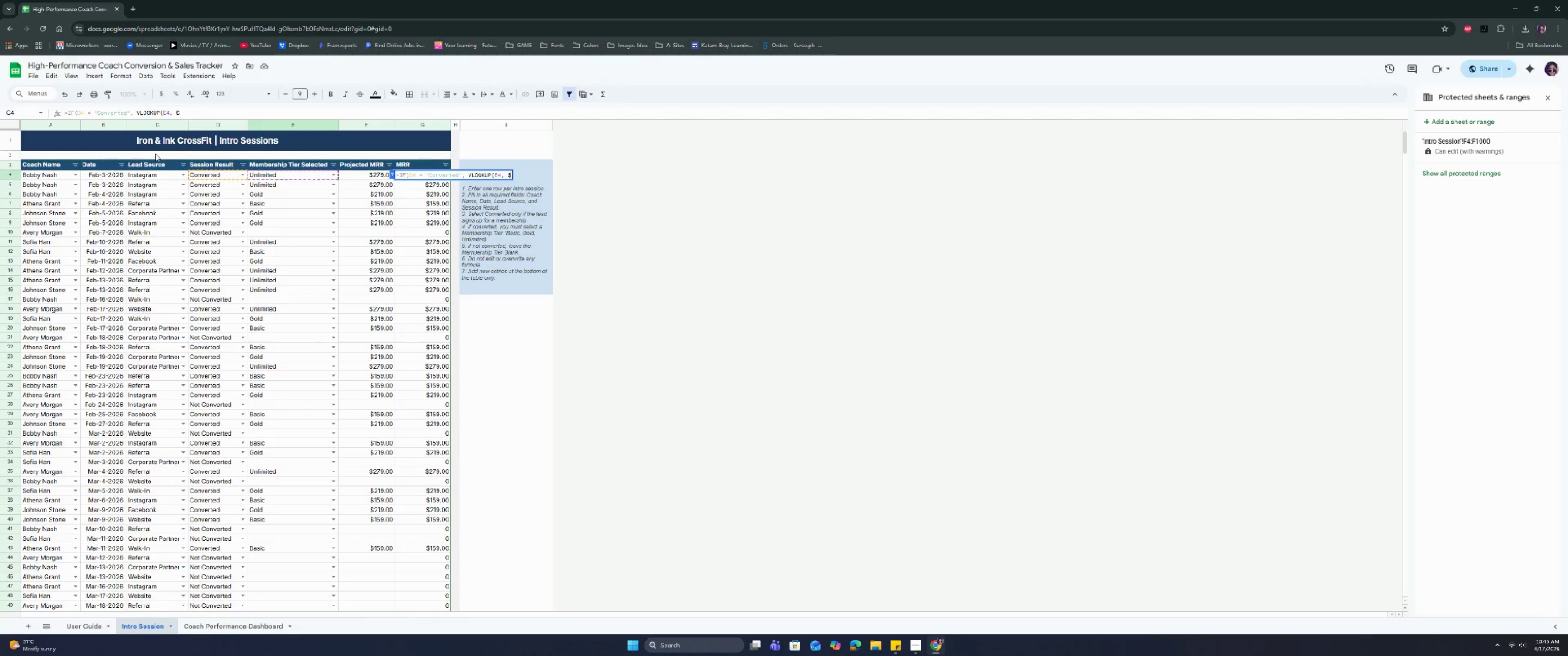 
wait(94.31)
 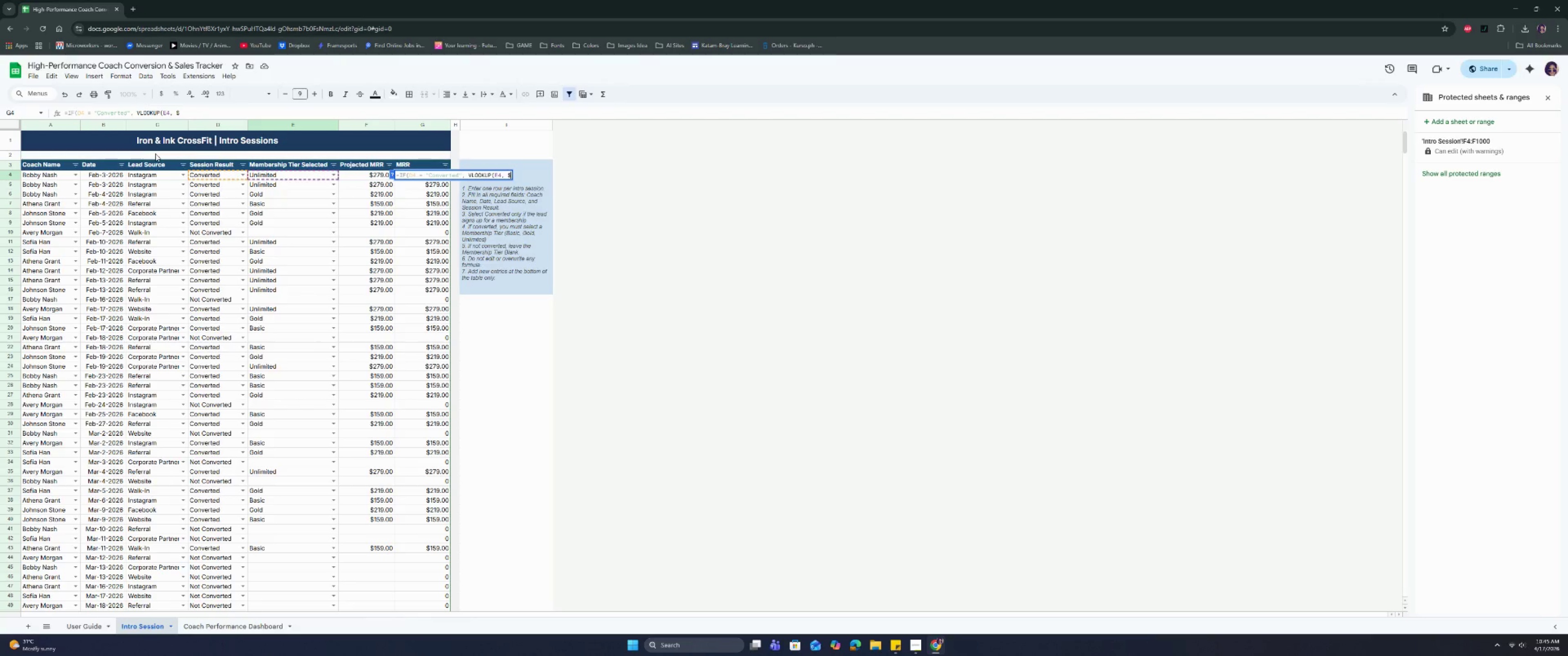 
left_click([212, 623])
 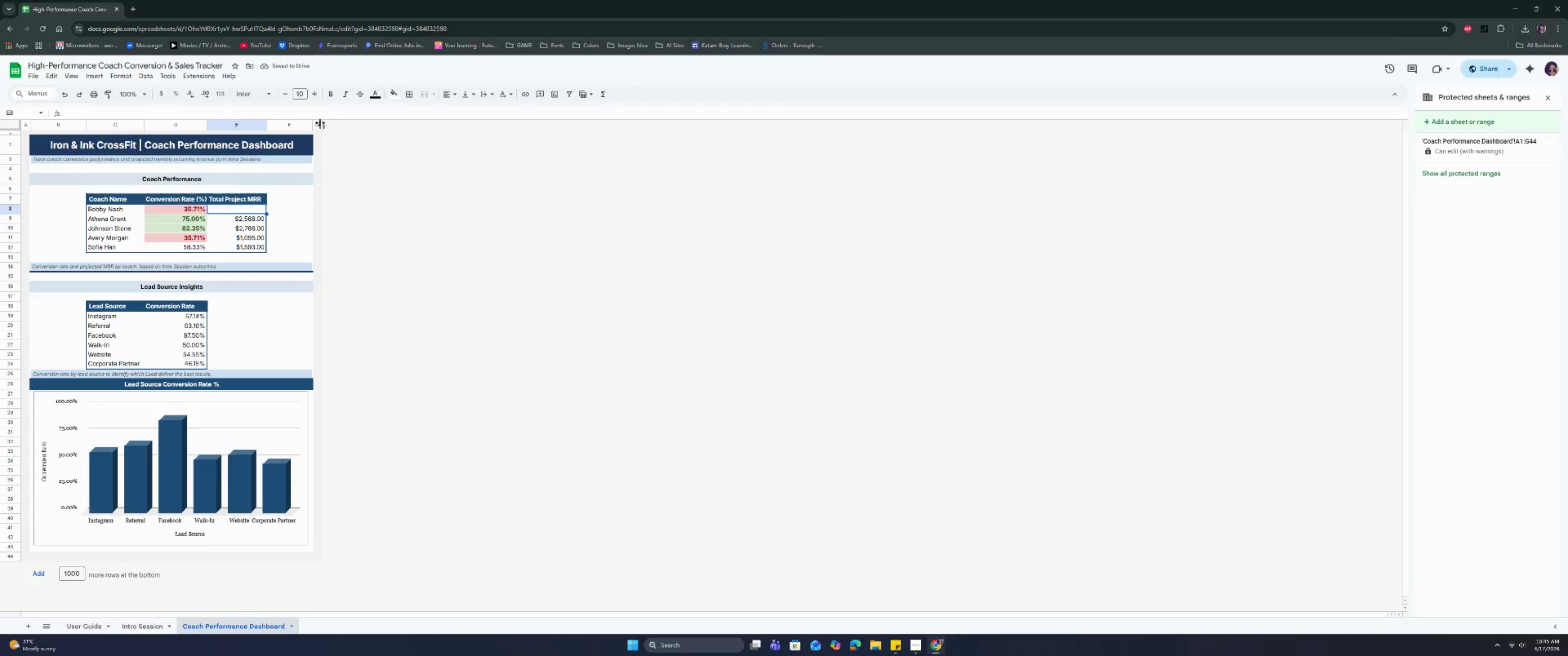 
left_click([319, 127])
 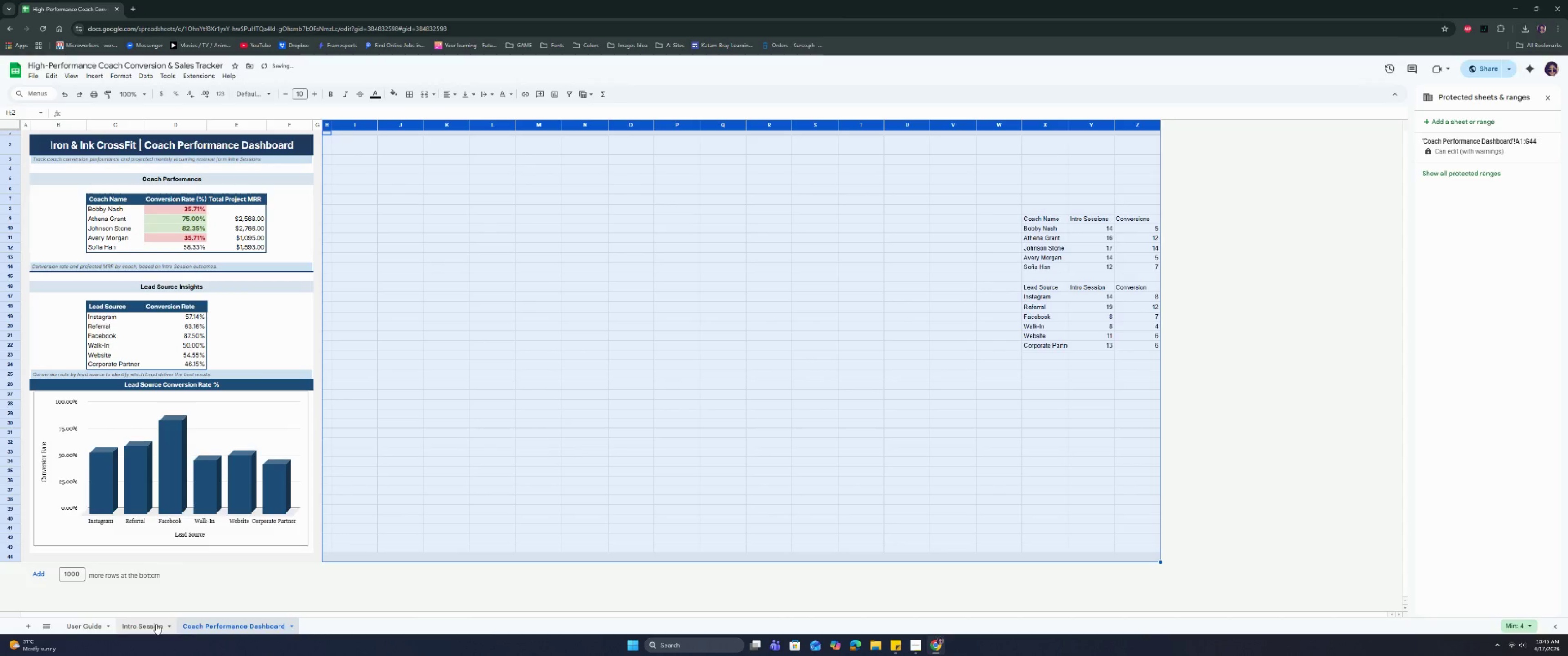 
key(Control+Z)
 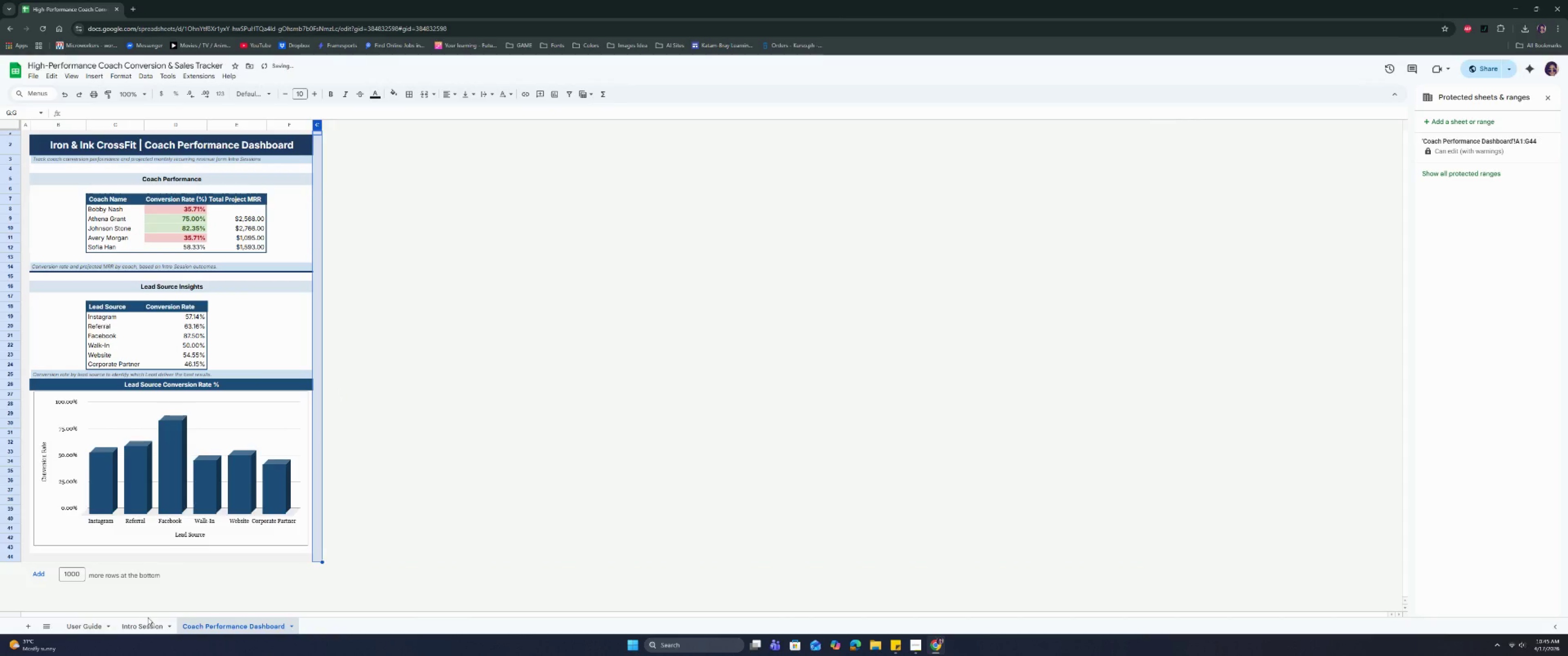 
double_click([148, 623])
 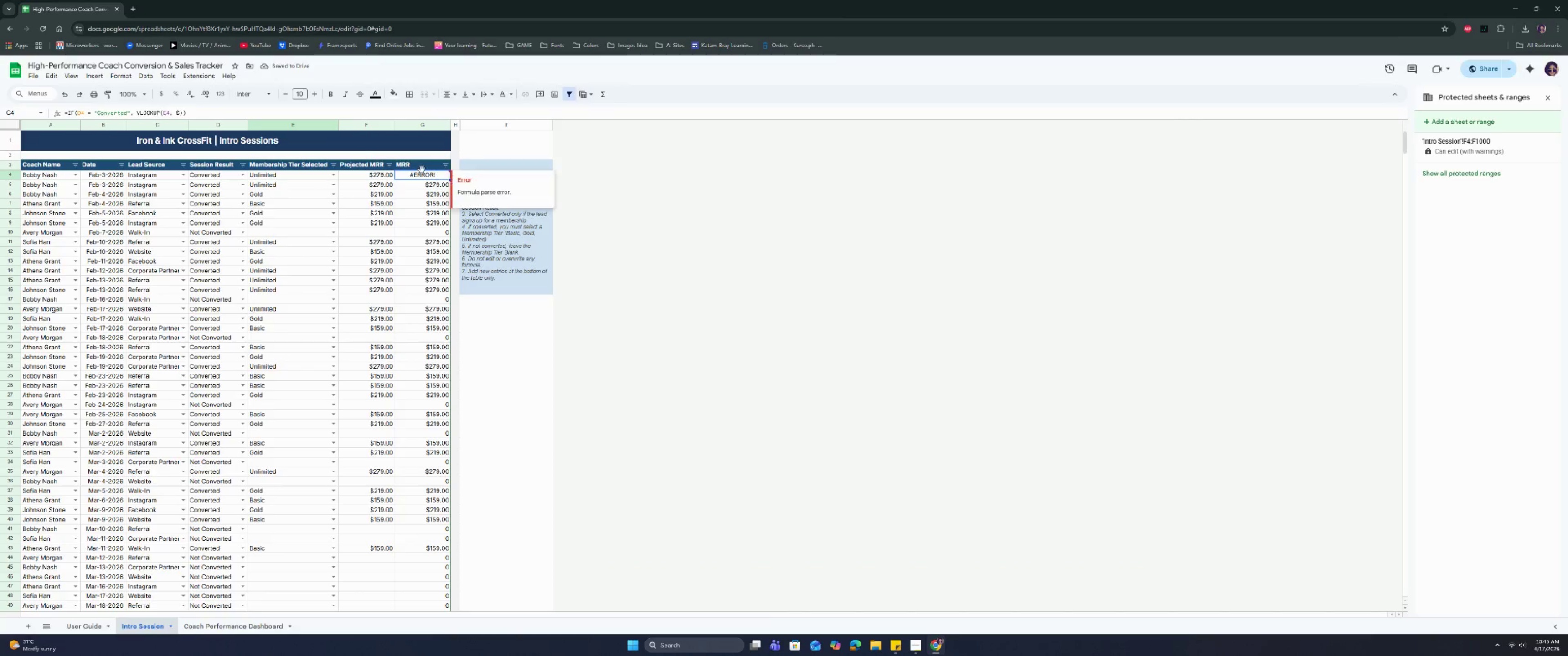 
double_click([423, 175])
 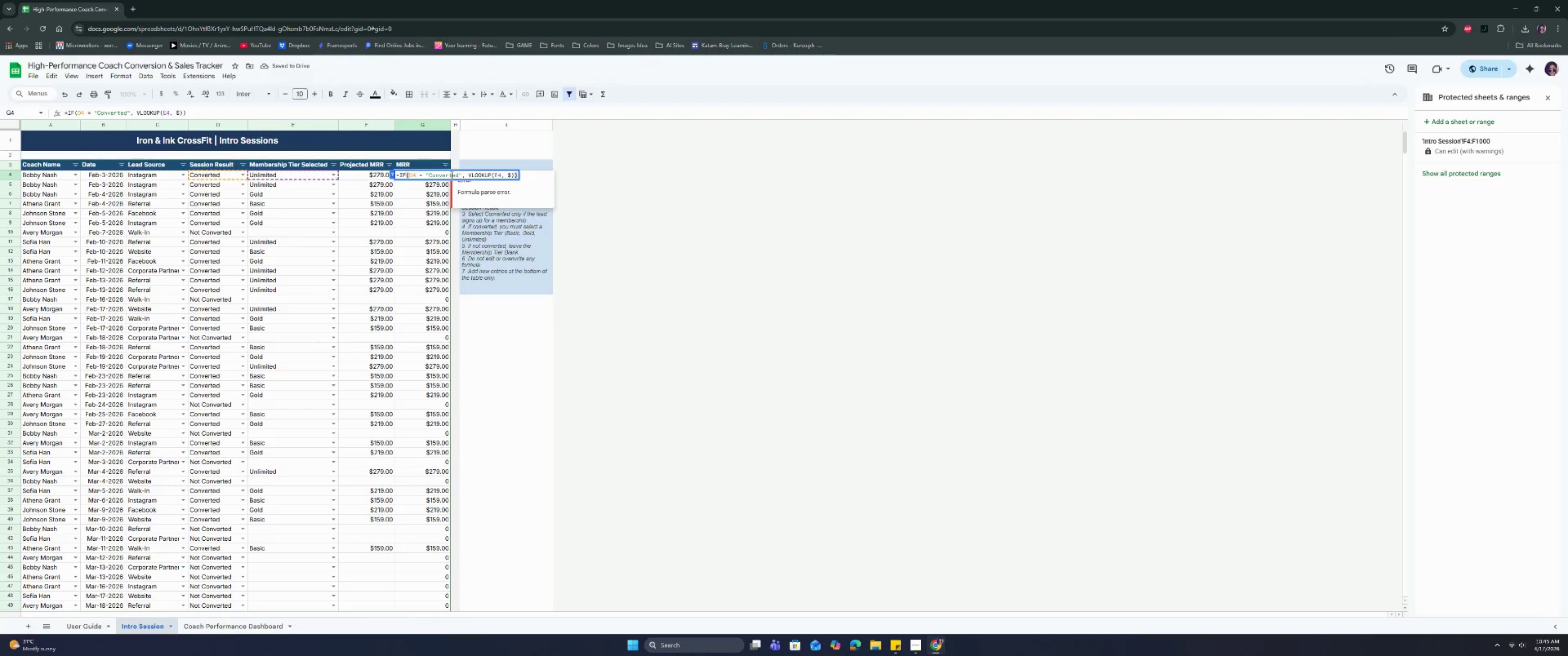 
key(Backspace)
 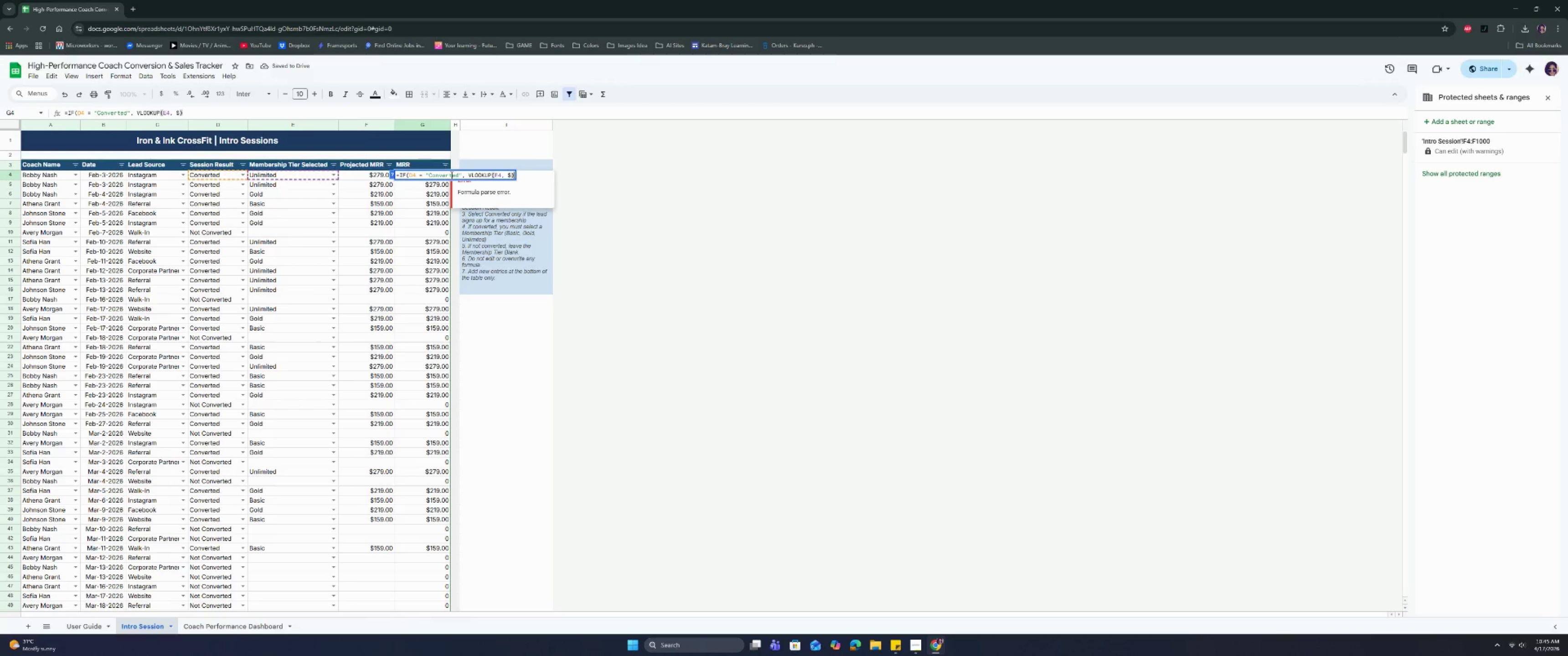 
key(Backspace)
 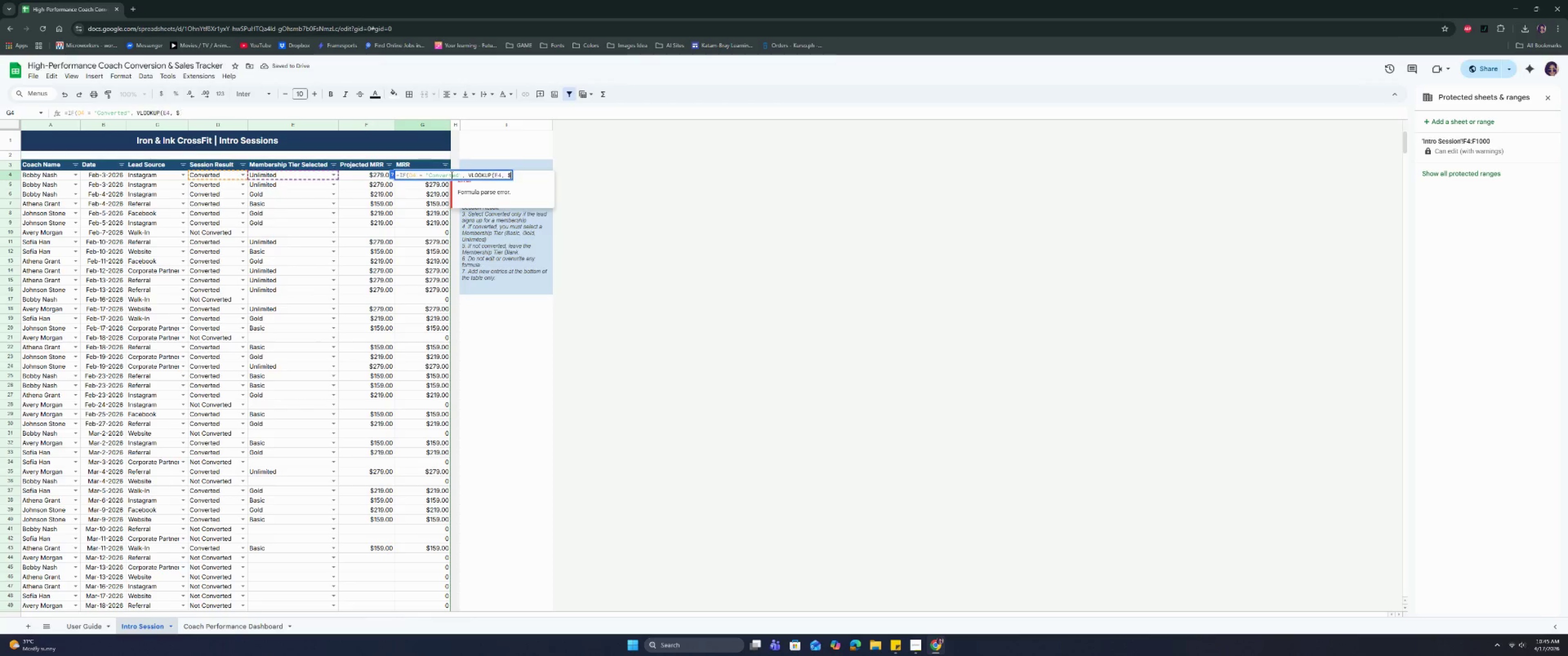 
key(Backspace)
 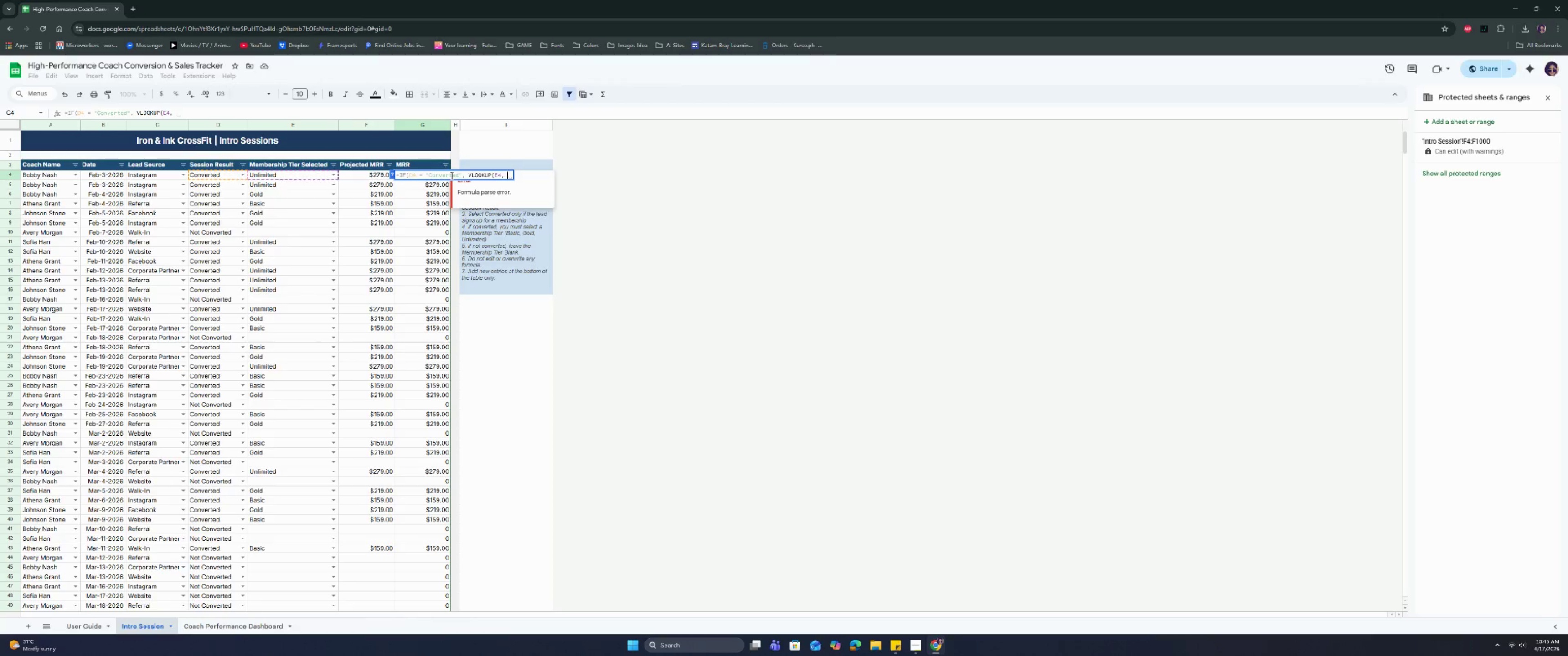 
wait(9.32)
 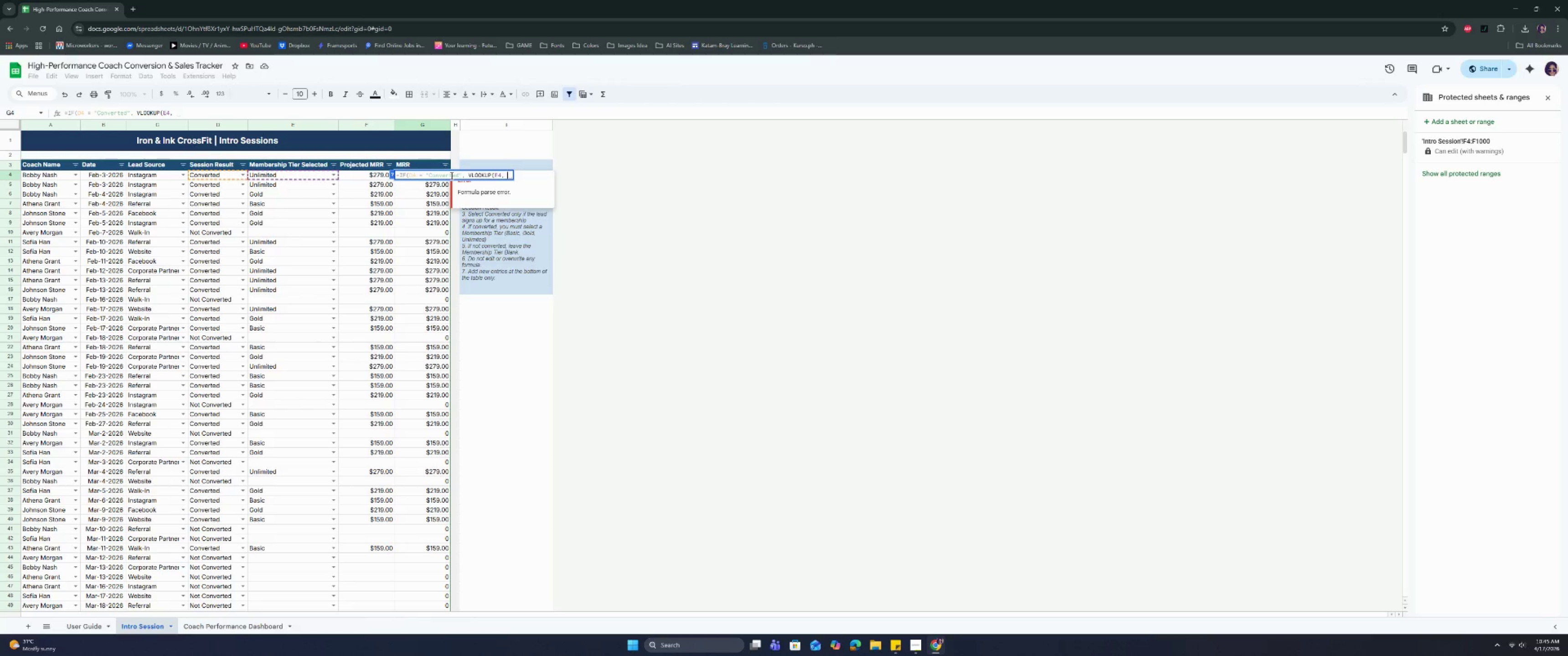 
left_click([92, 629])
 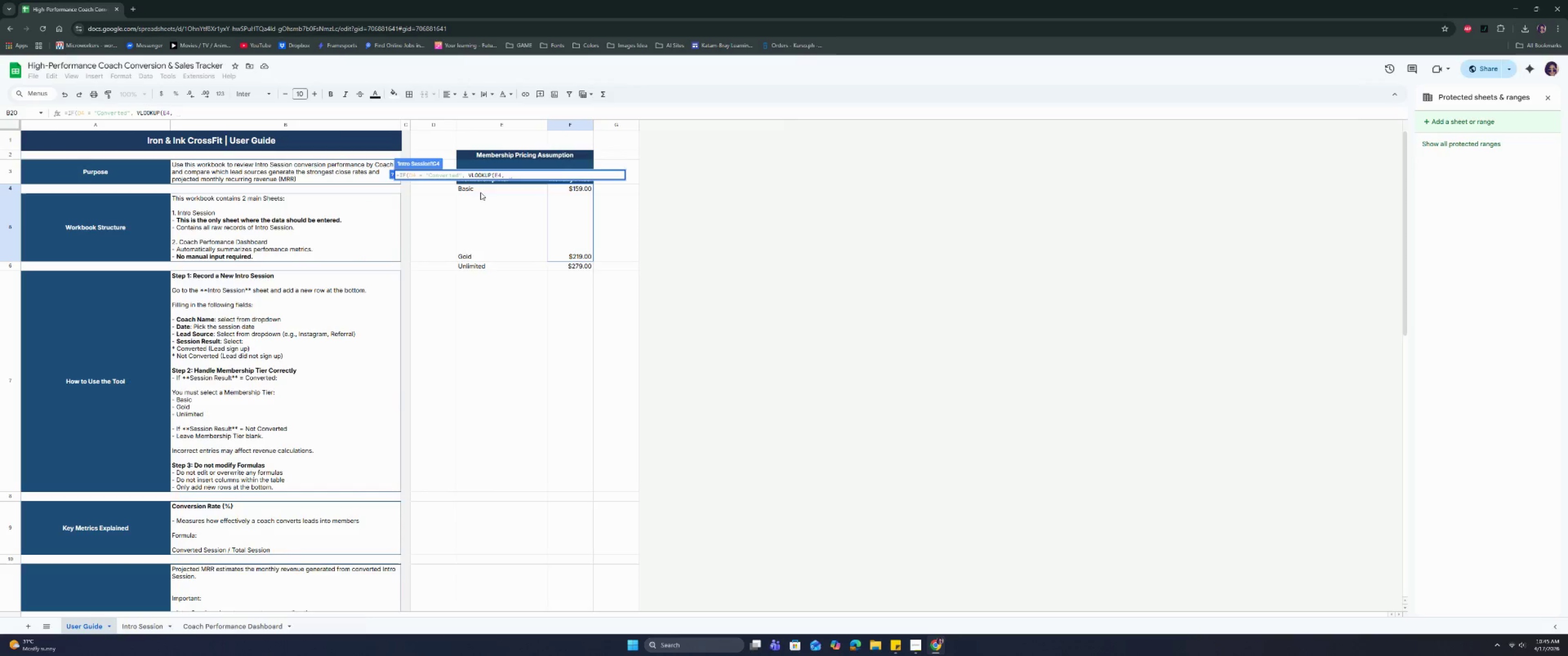 
left_click_drag(start_coordinate=[479, 189], to_coordinate=[558, 262])
 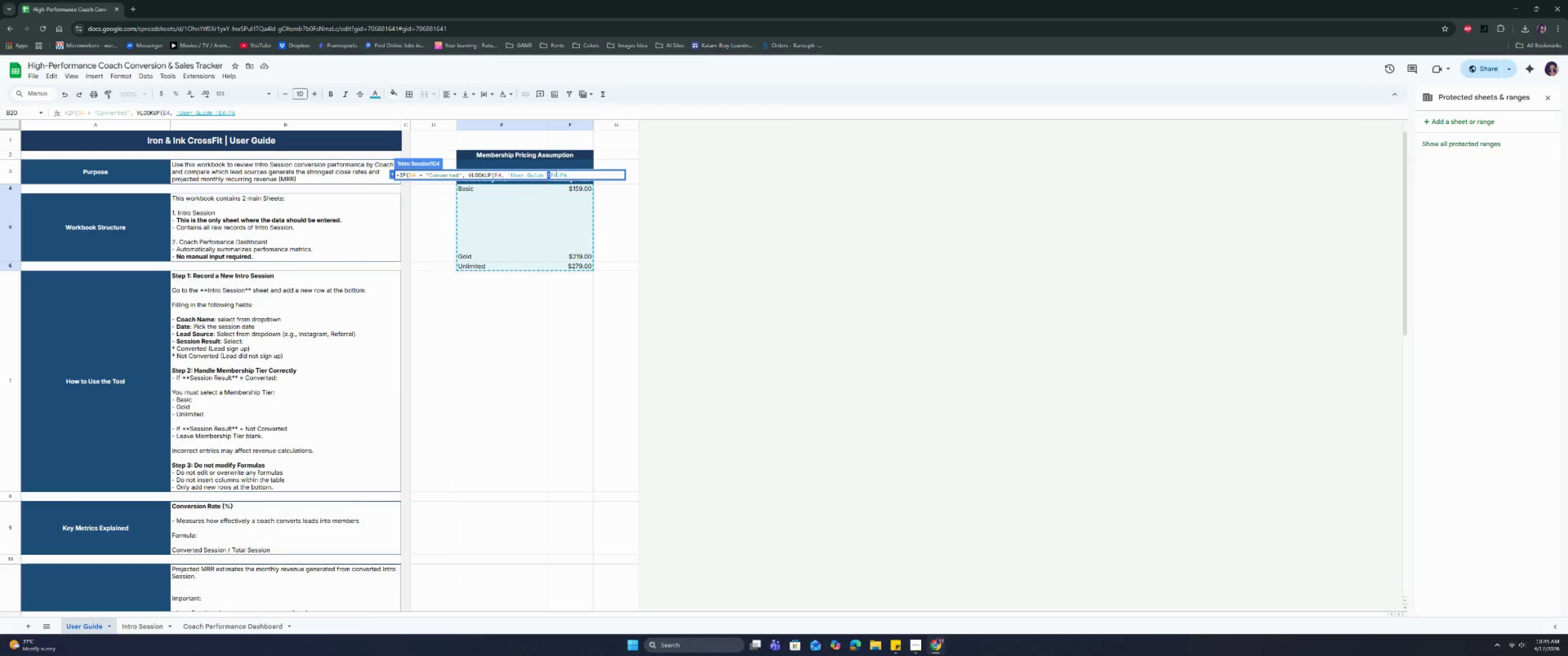 
left_click([552, 171])
 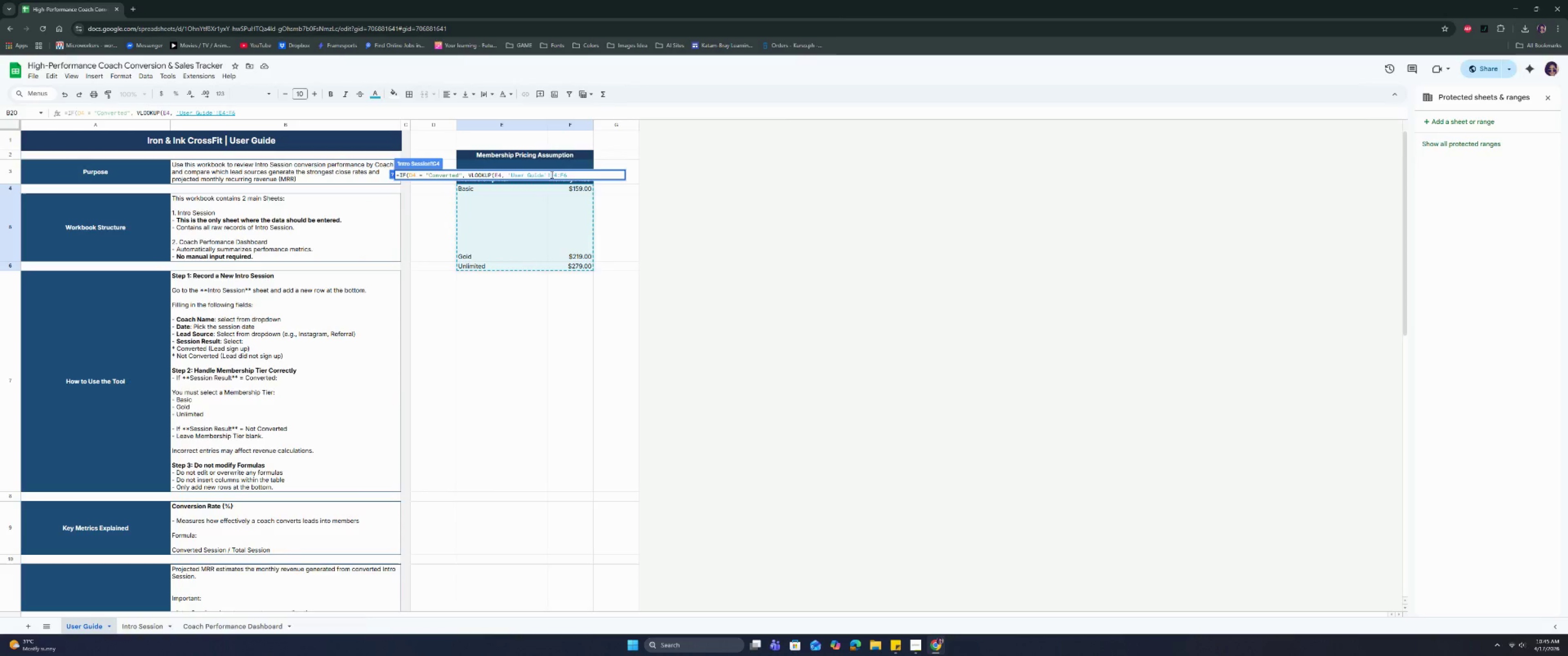 
left_click([551, 174])
 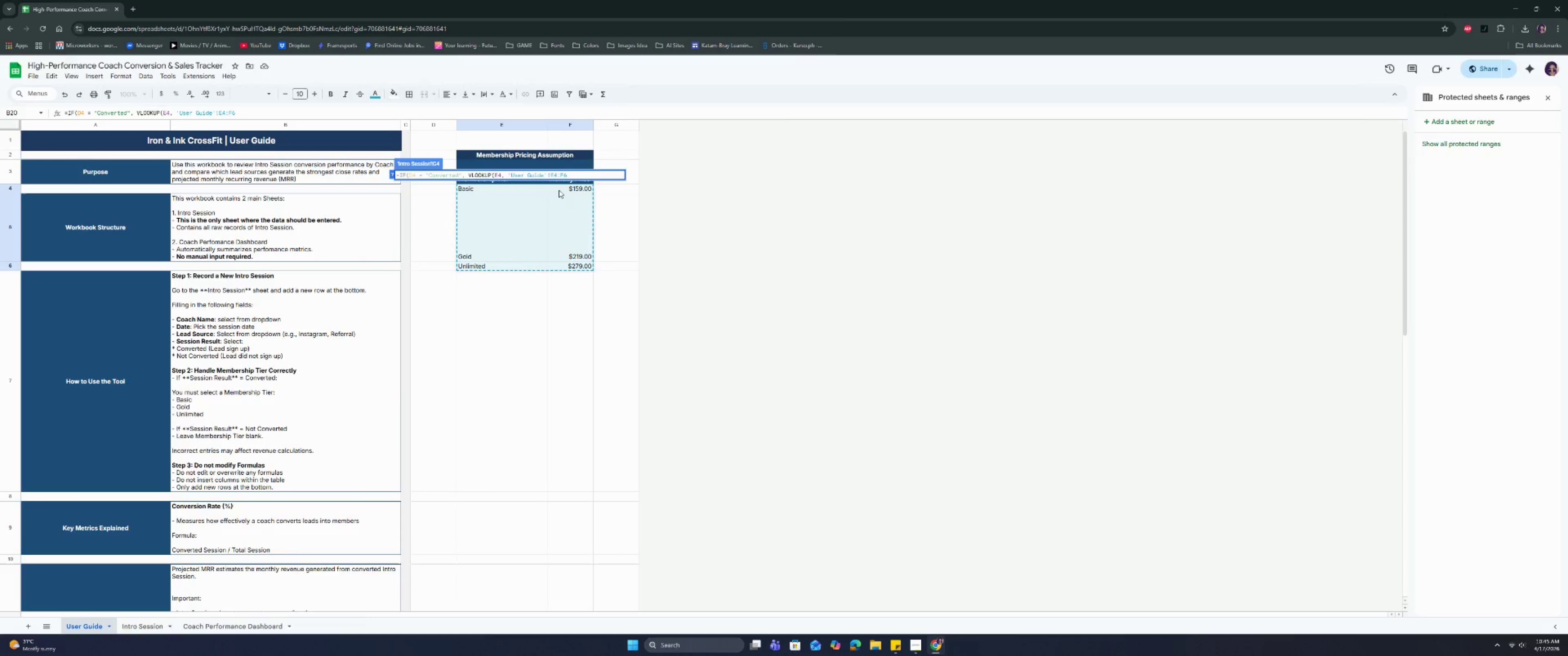 
key(Shift+ShiftRight)
 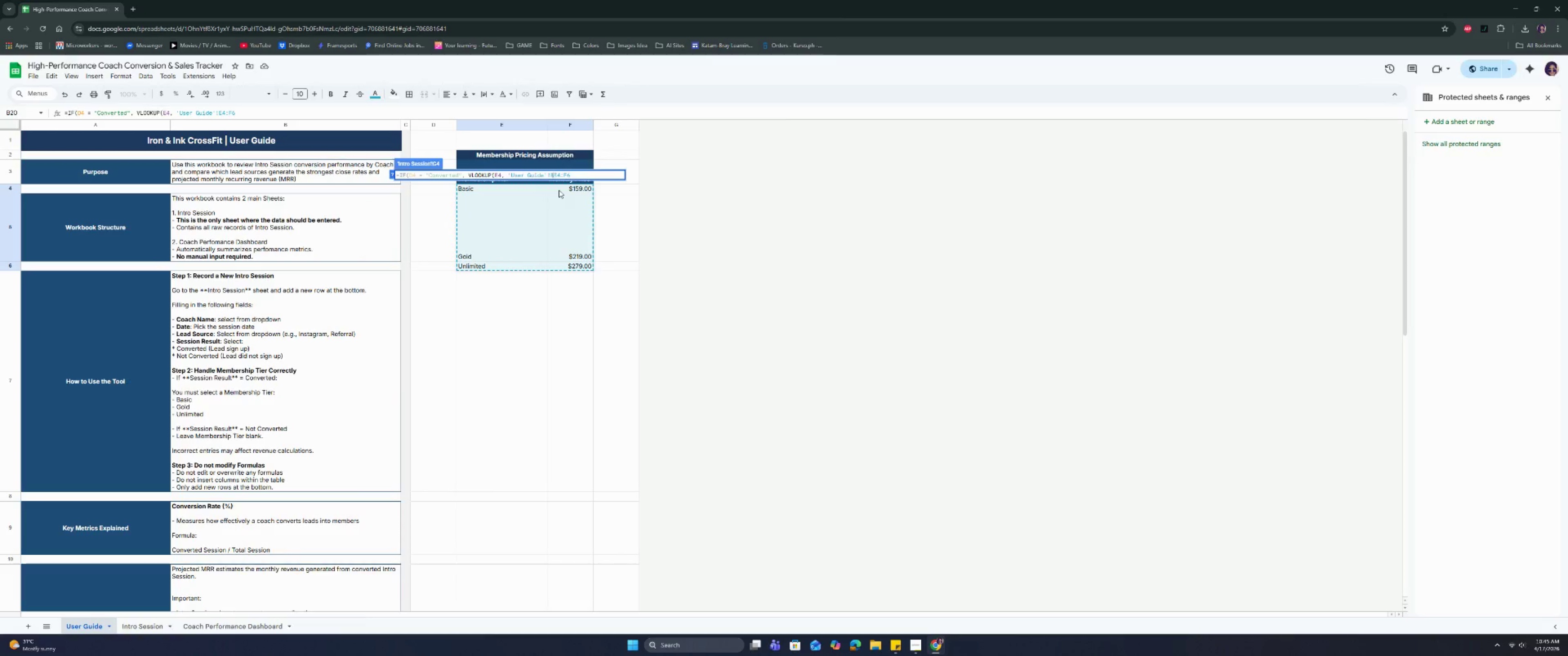 
key(Shift+4)
 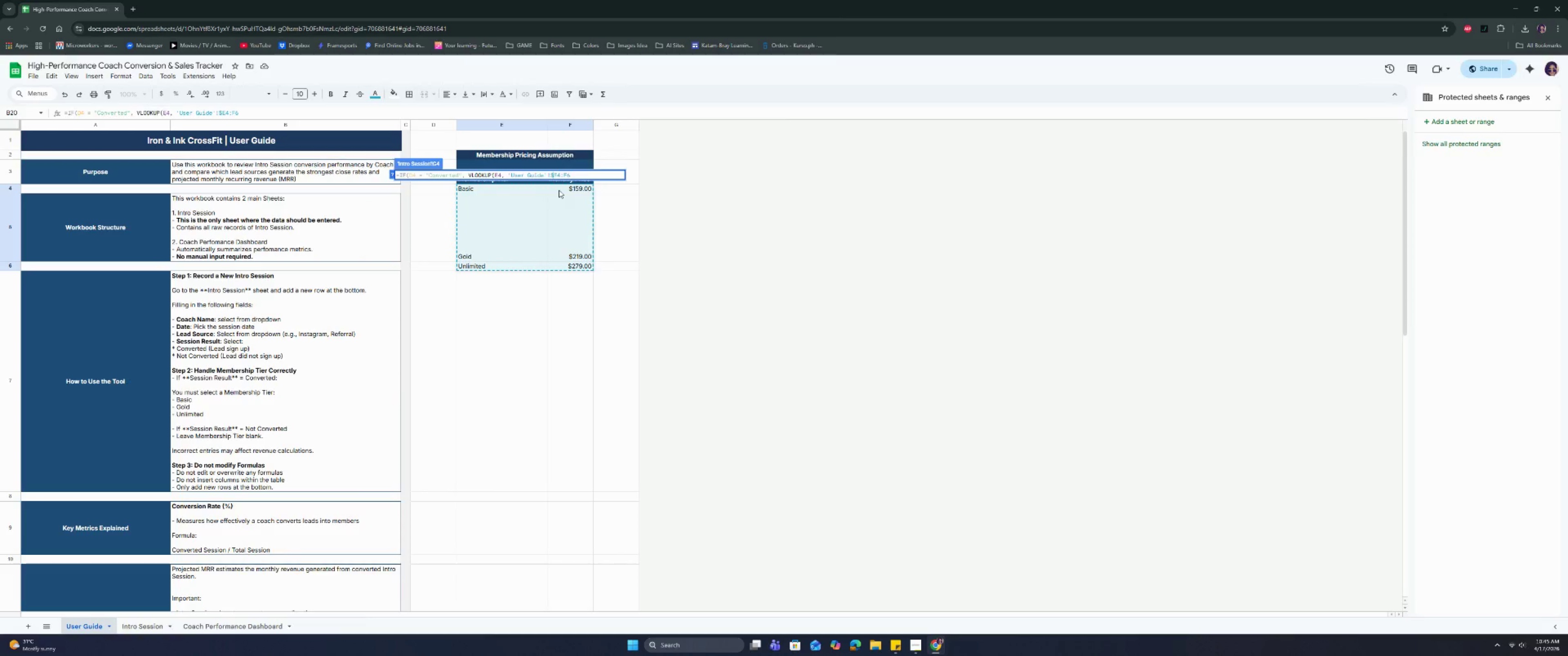 
key(Shift+ArrowRight)
 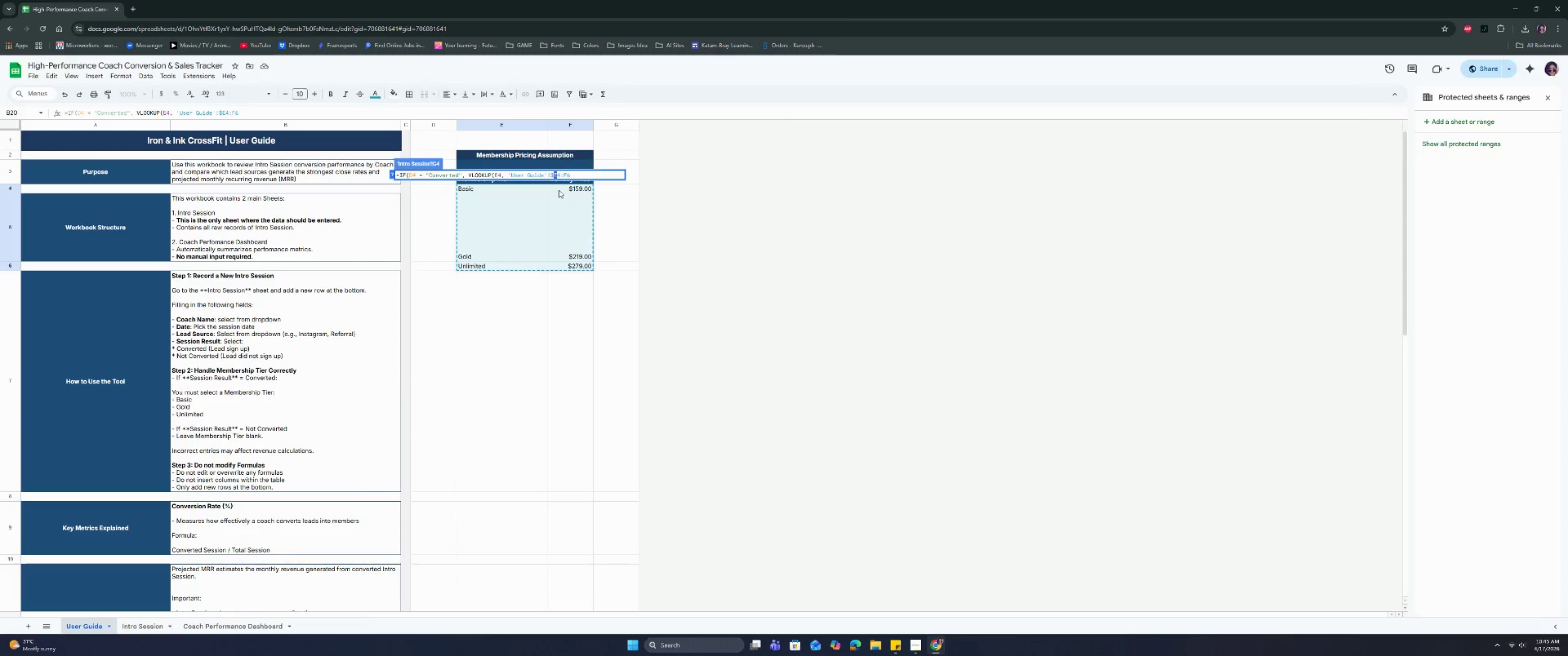 
key(Shift+ShiftRight)
 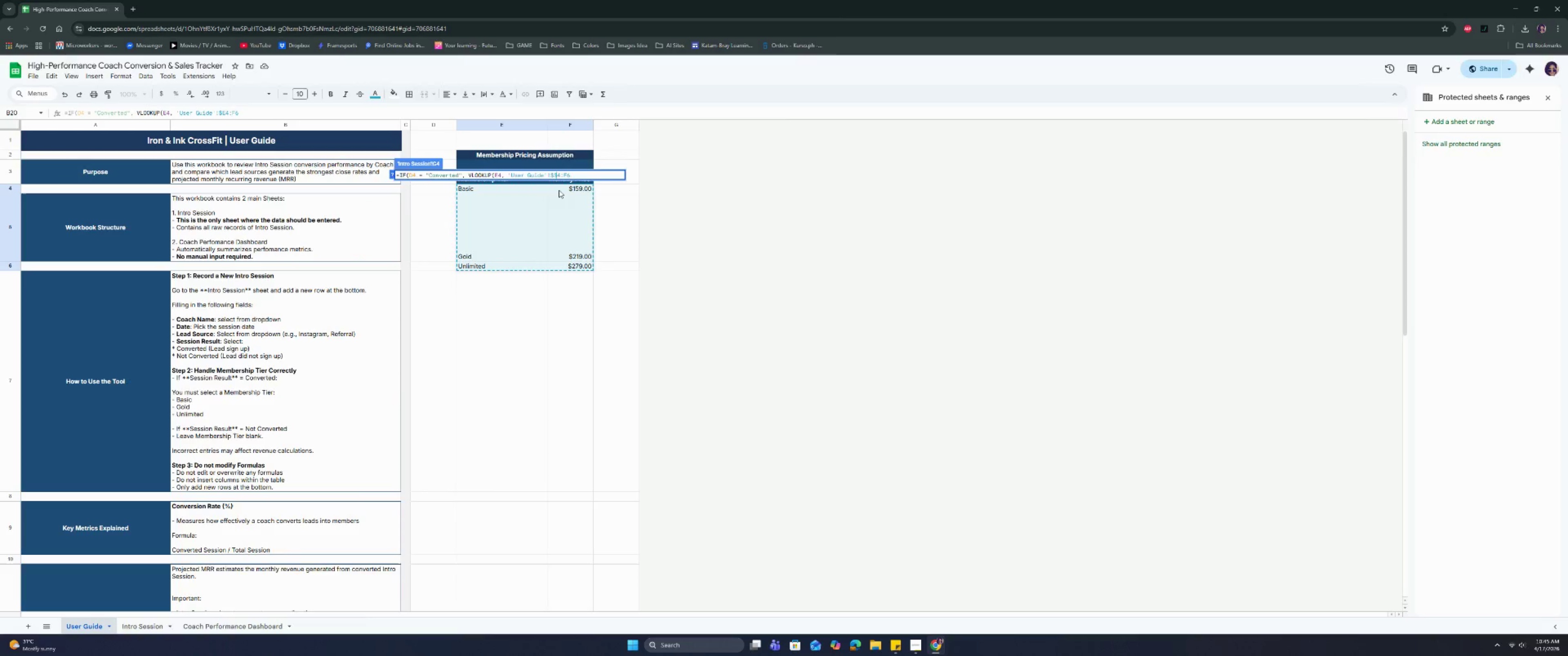 
key(Shift+4)
 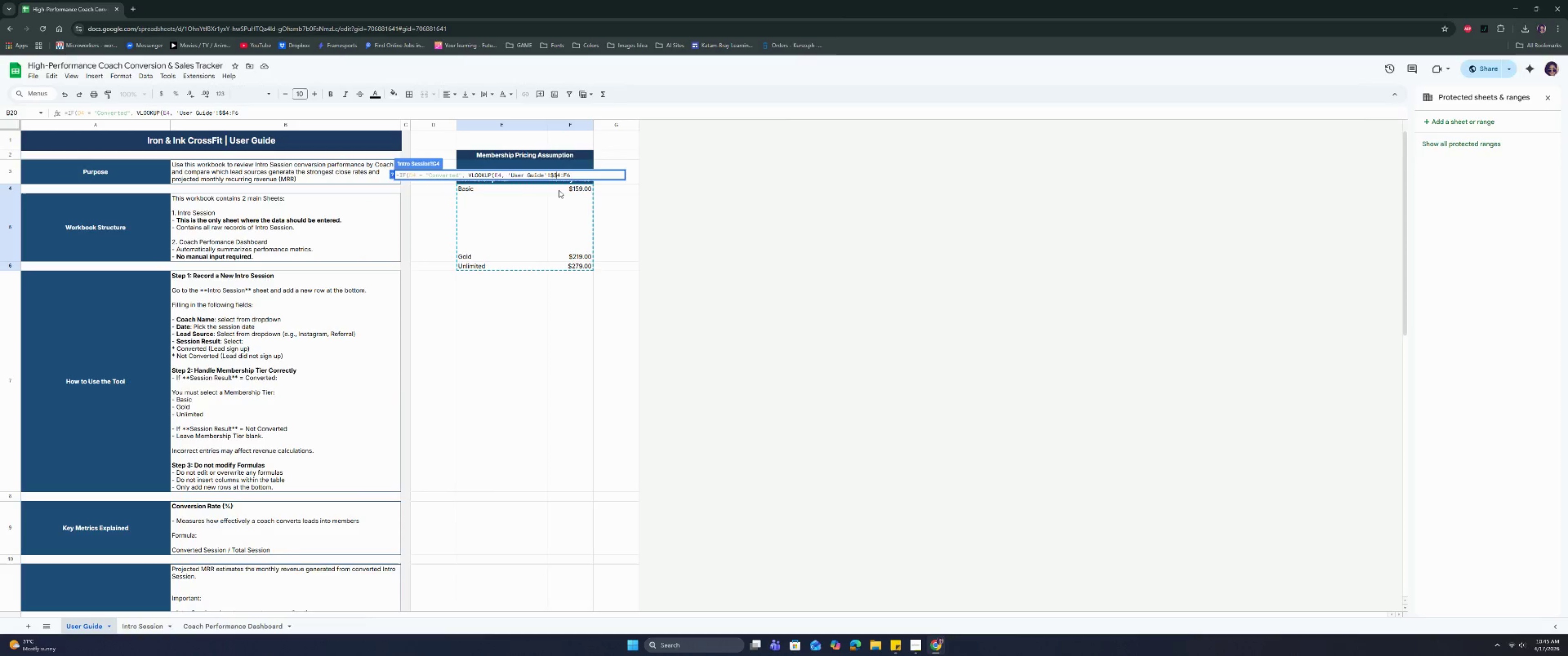 
key(ArrowLeft)
 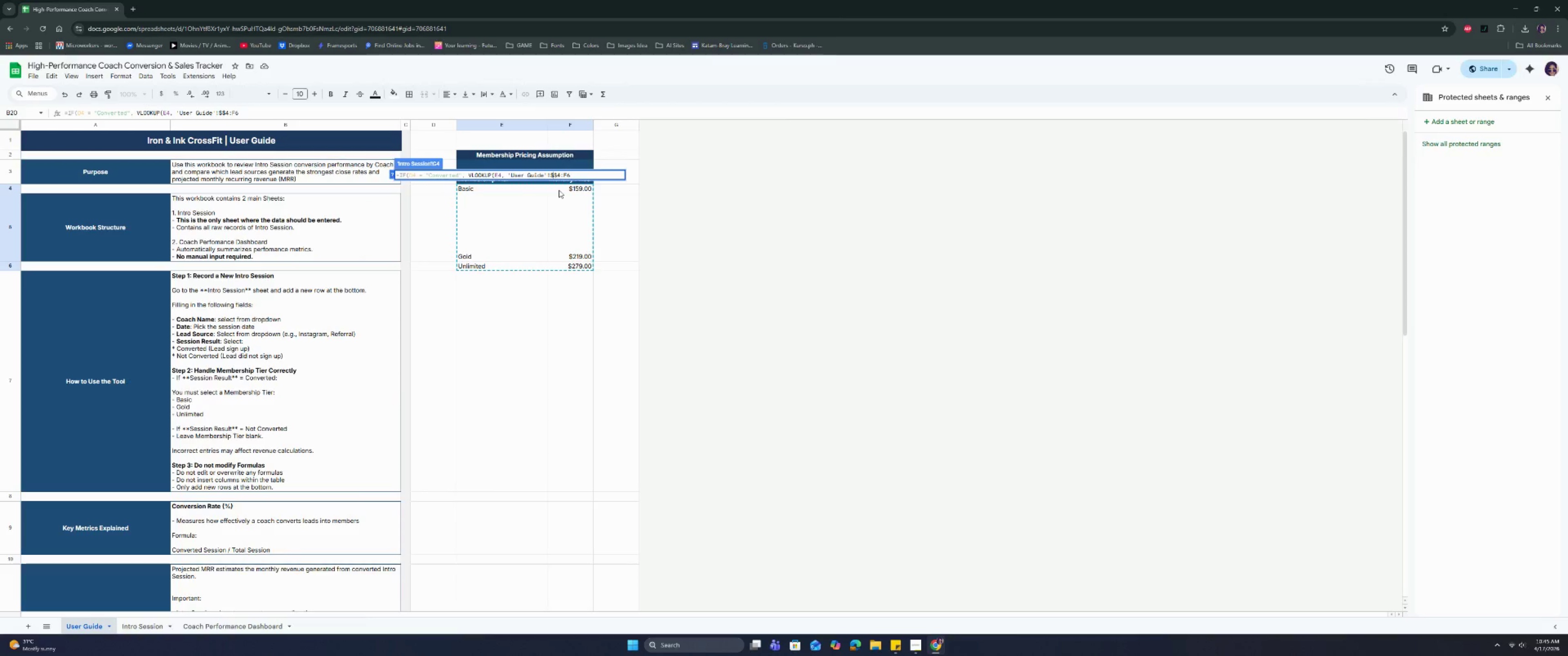 
key(R)
 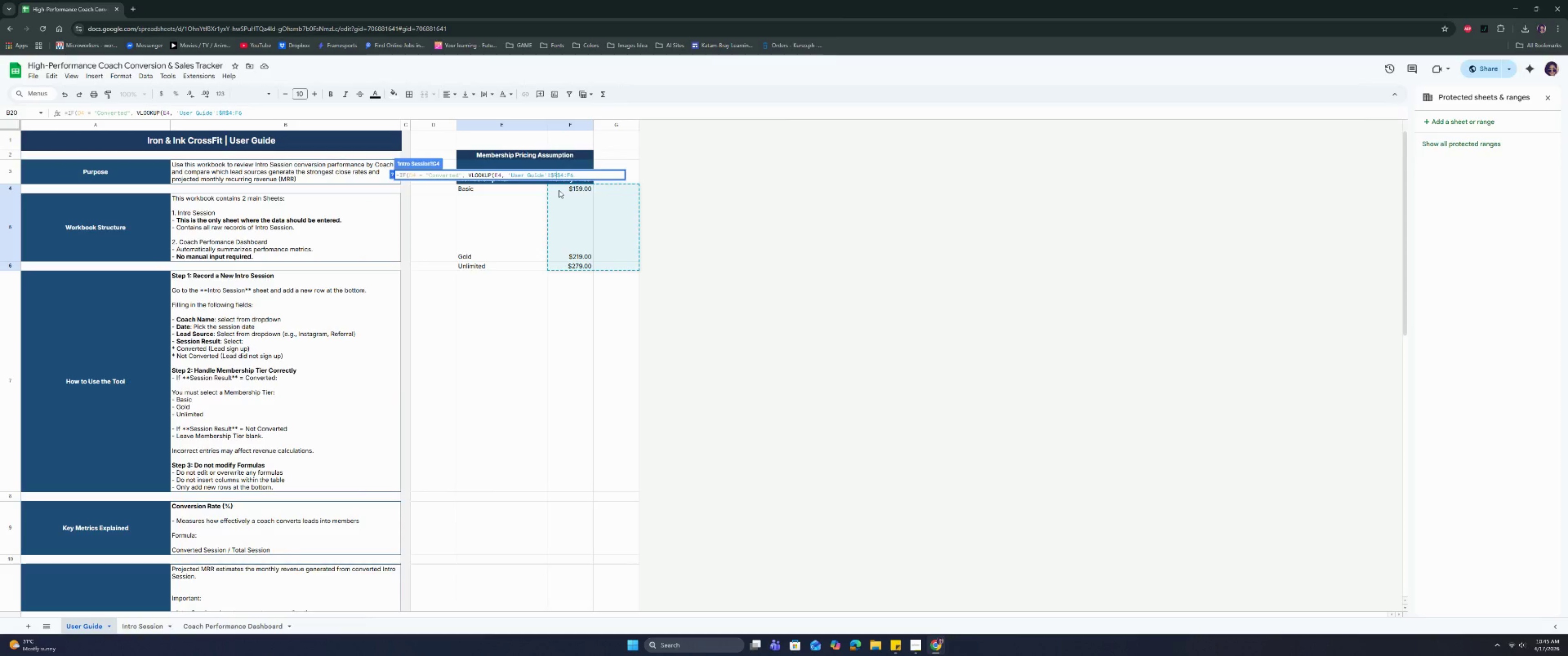 
key(Backspace)
 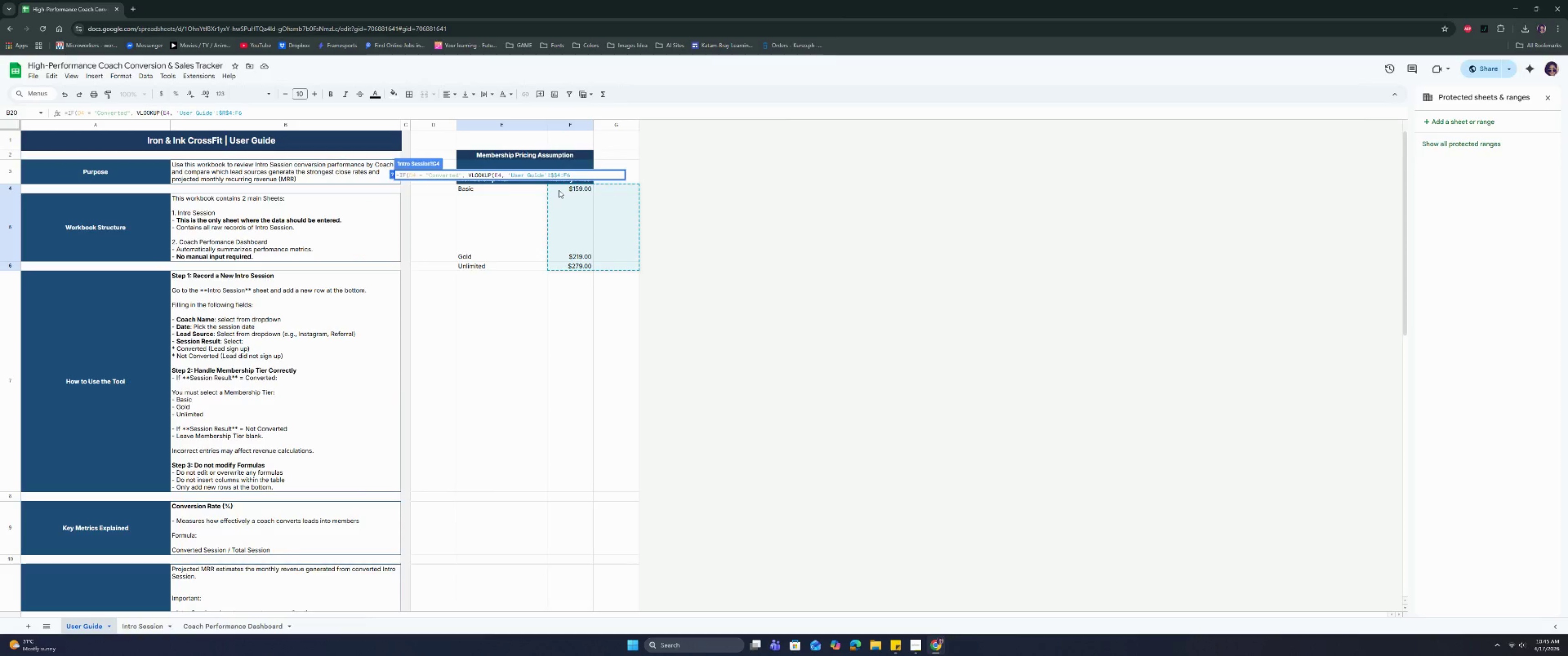 
key(CapsLock)
 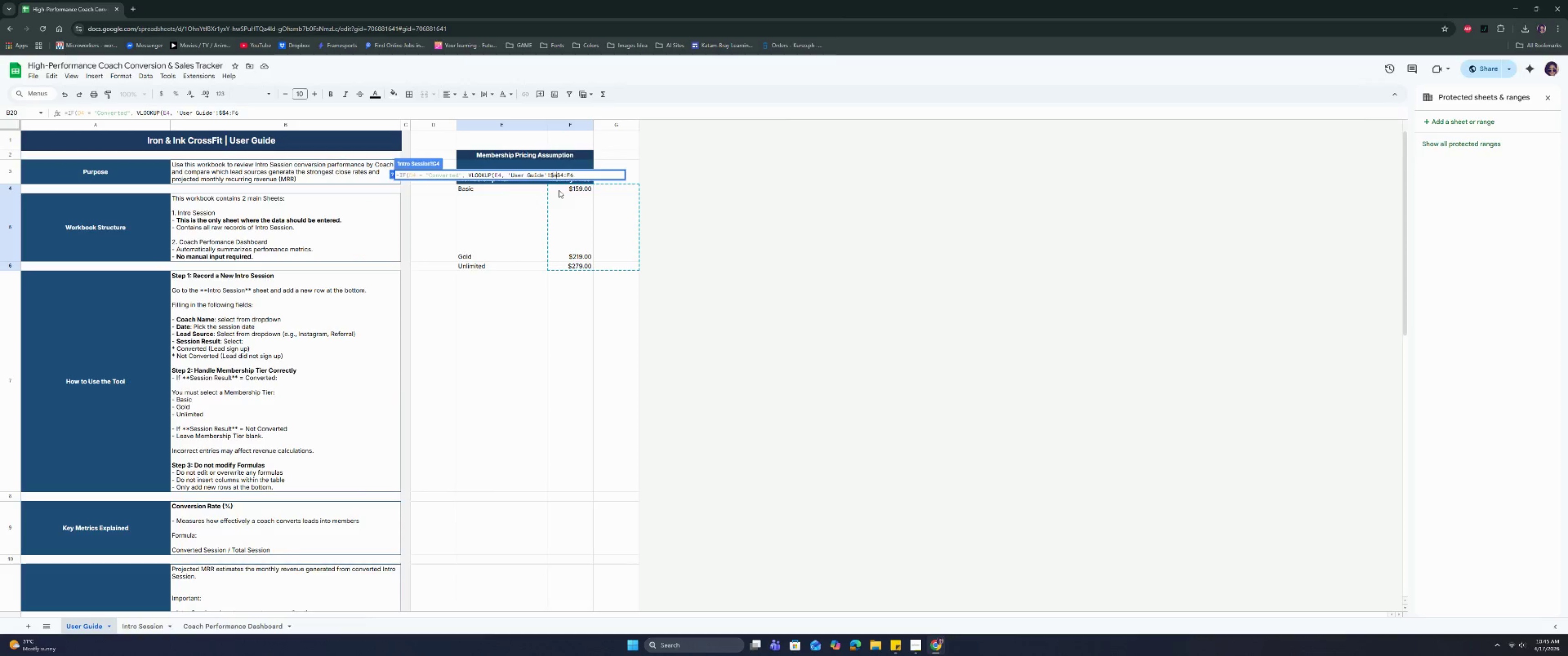 
key(E)
 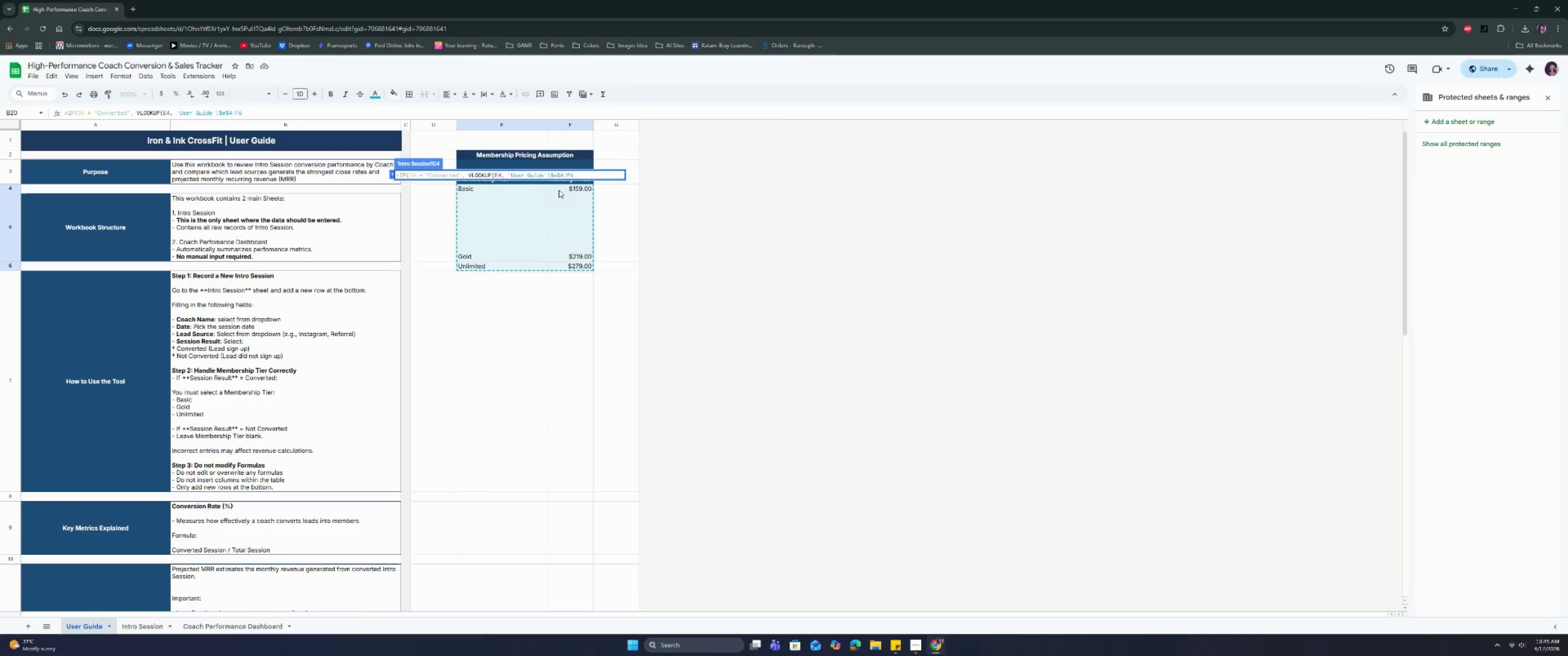 
key(Backspace)
 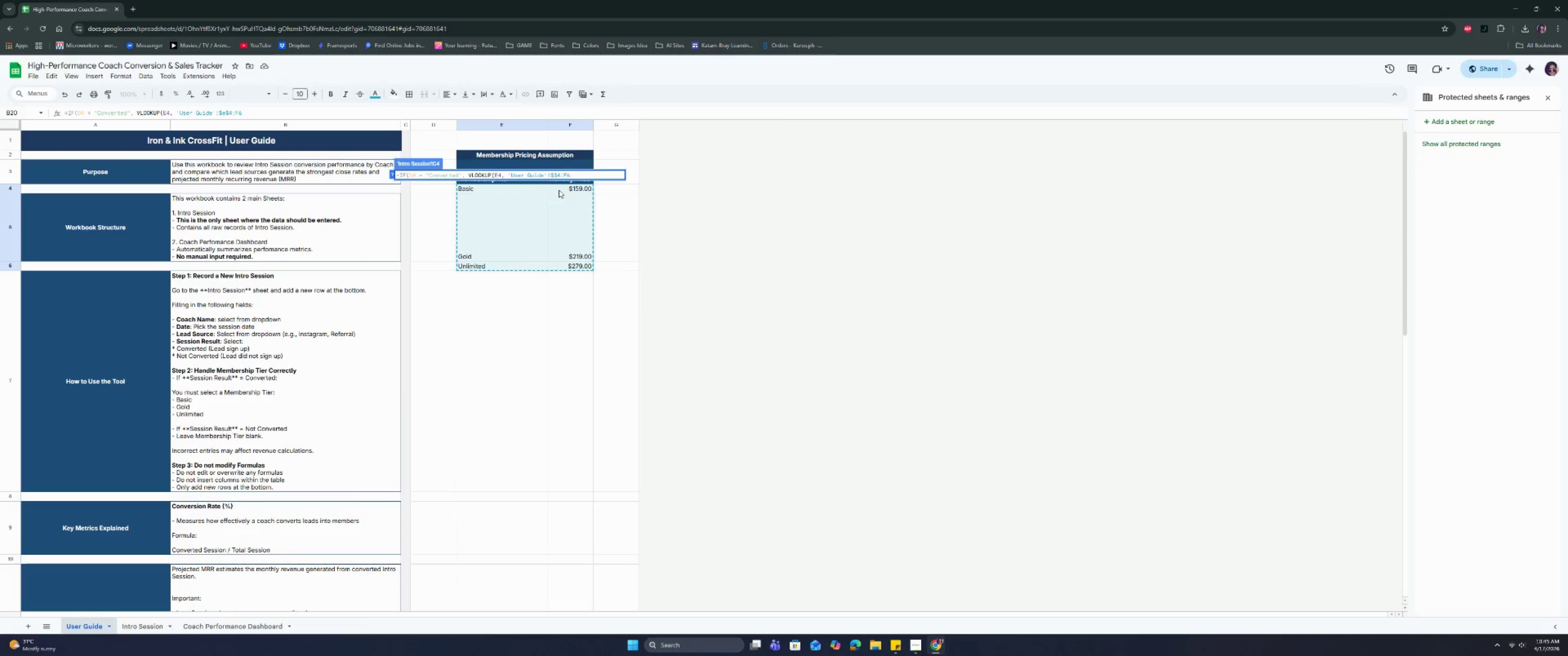 
key(CapsLock)
 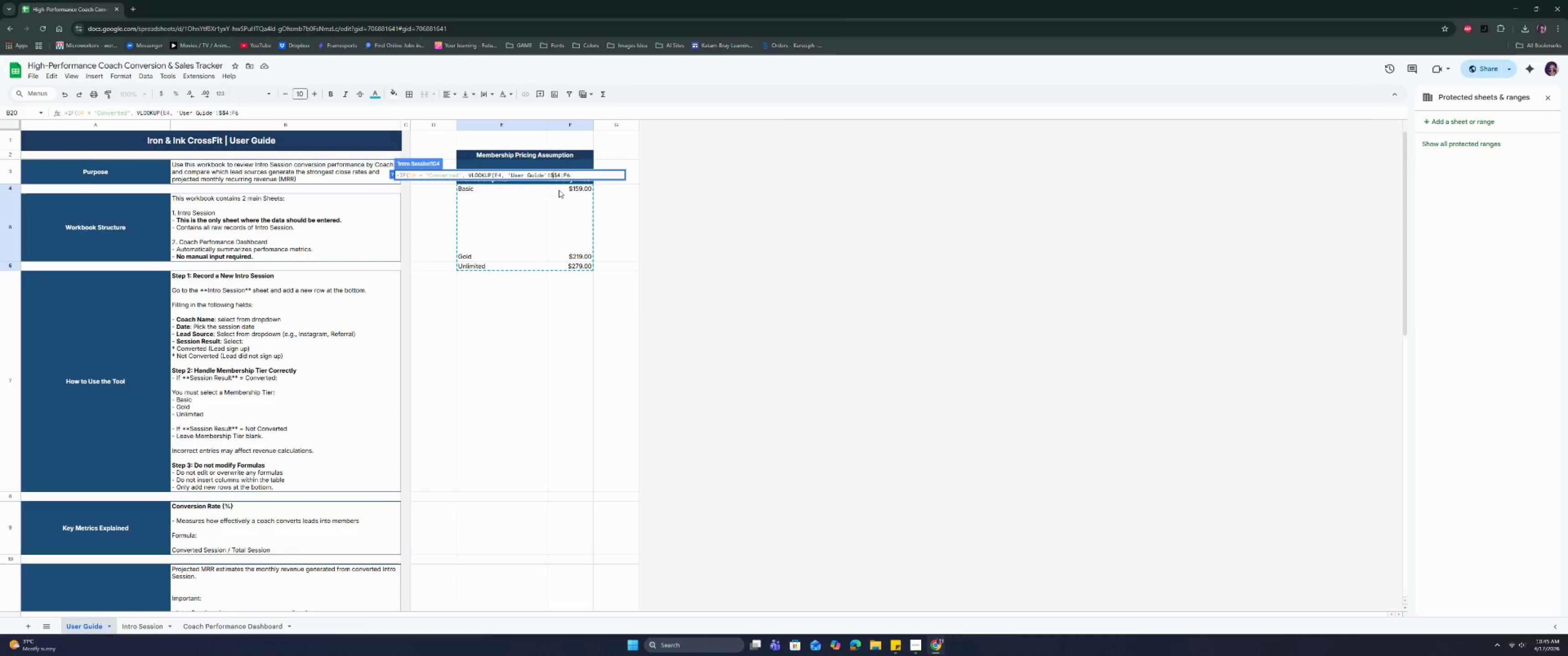 
key(R)
 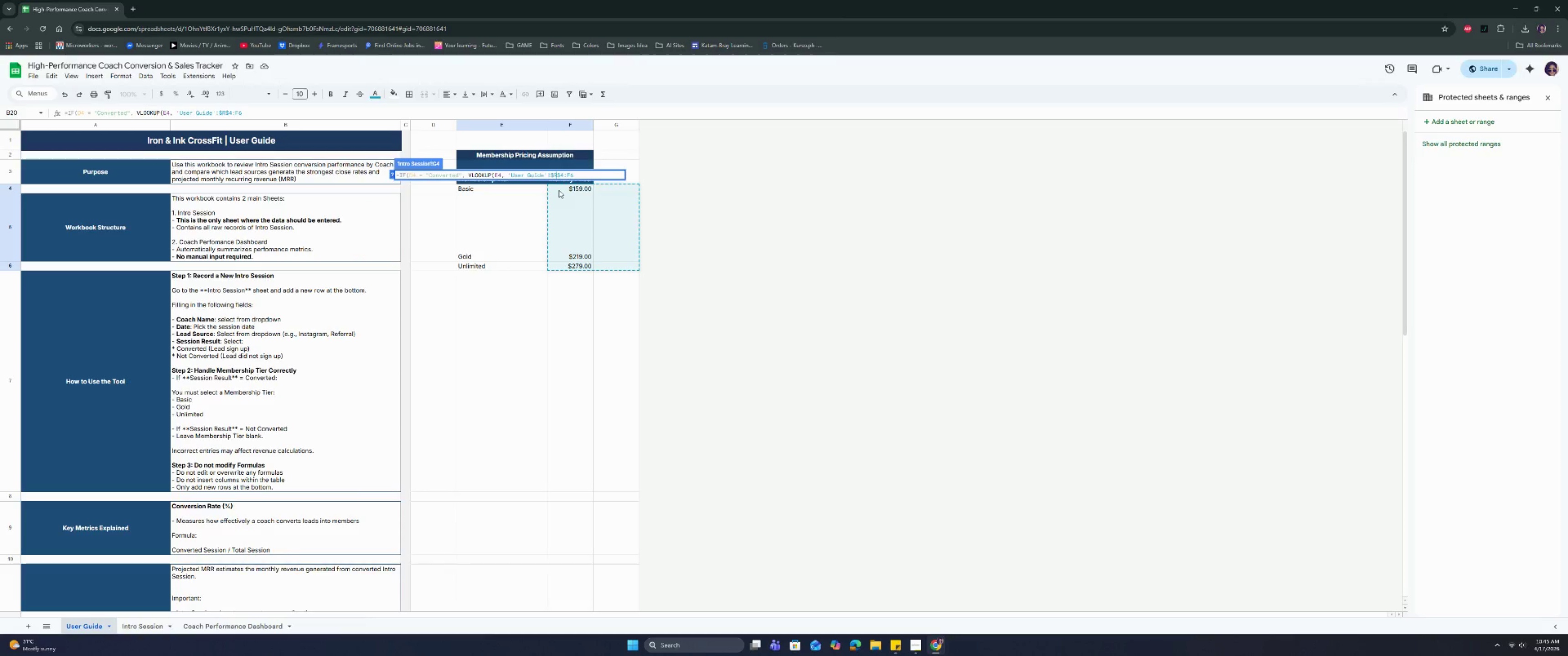 
key(Backspace)
 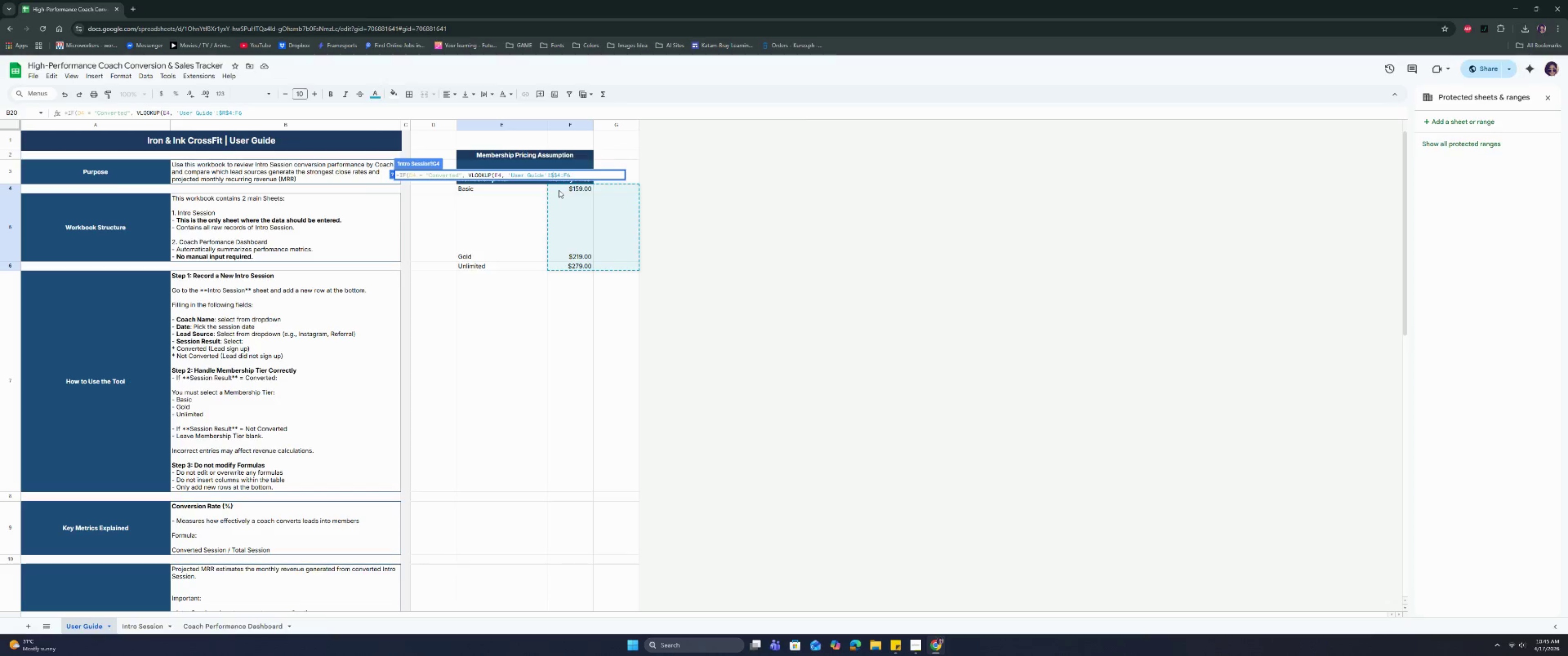 
key(E)
 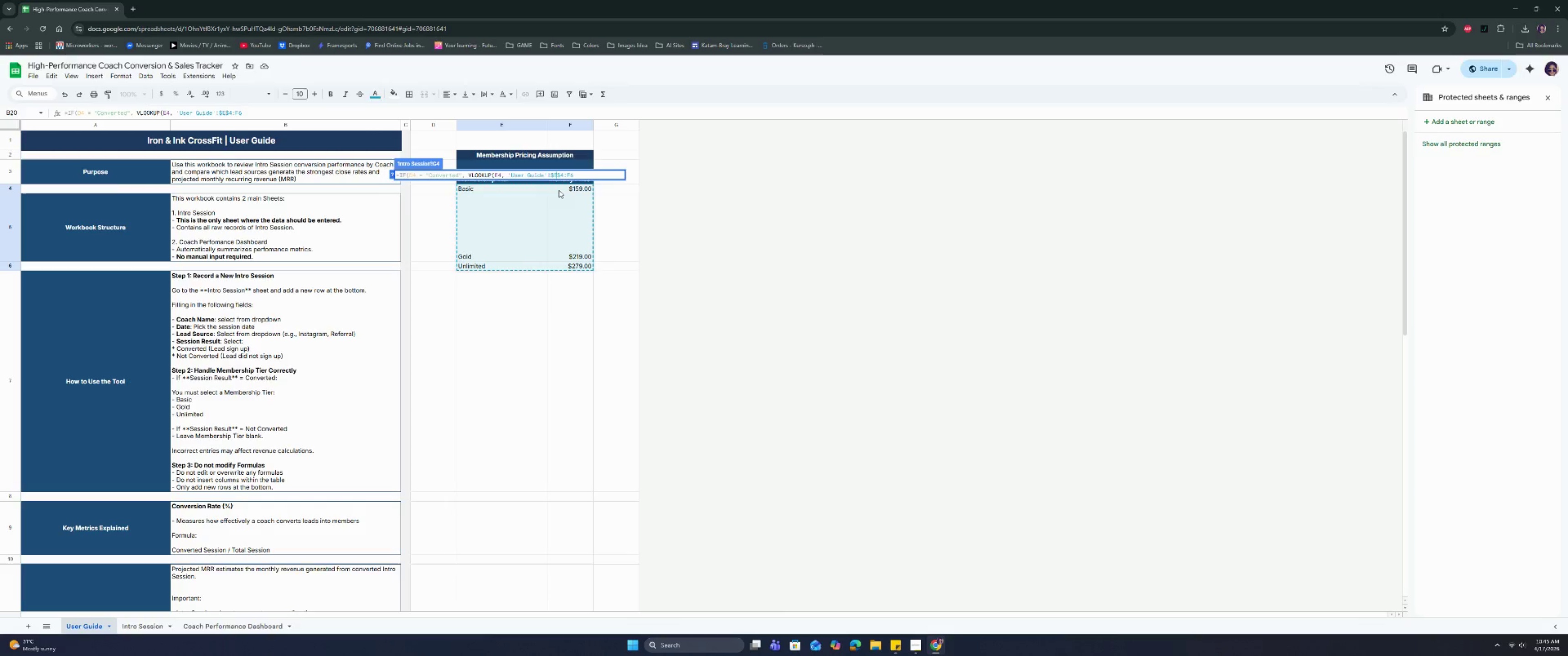 
key(ArrowRight)
 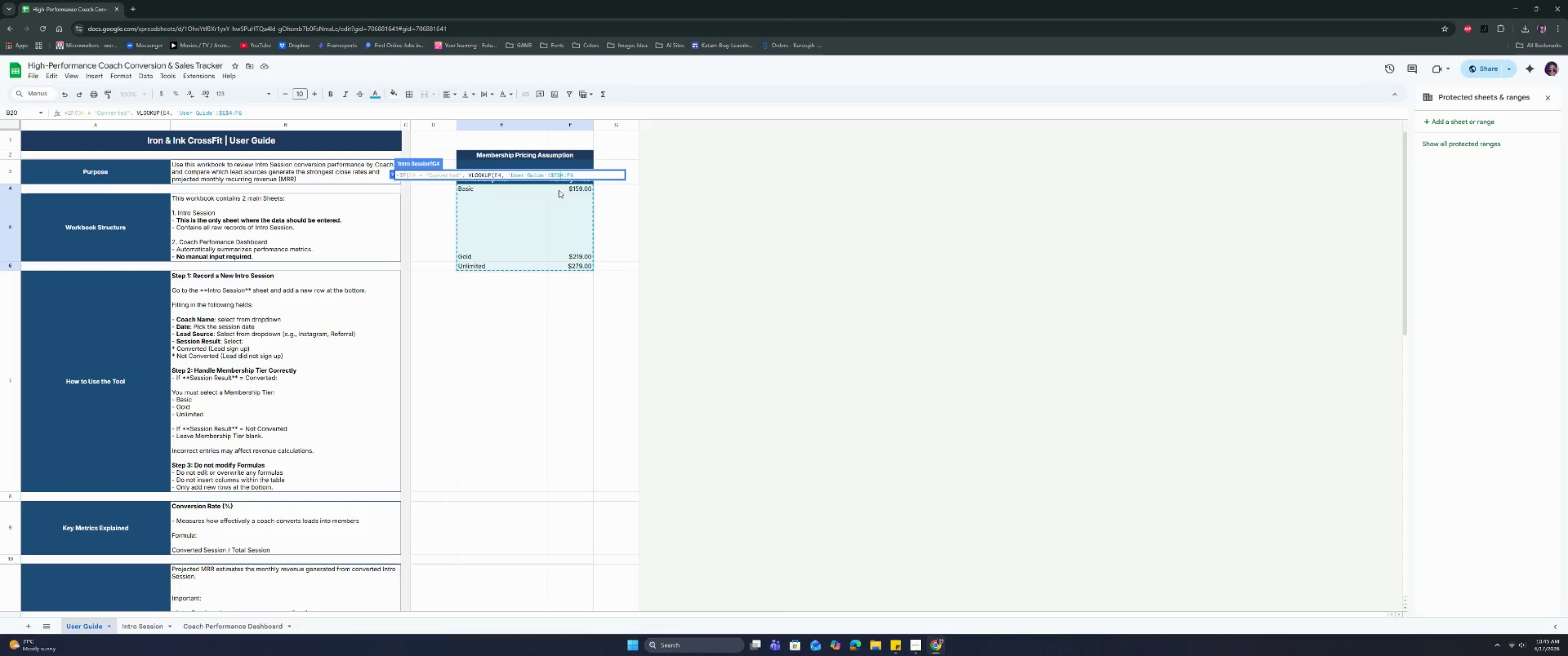 
key(ArrowRight)
 